 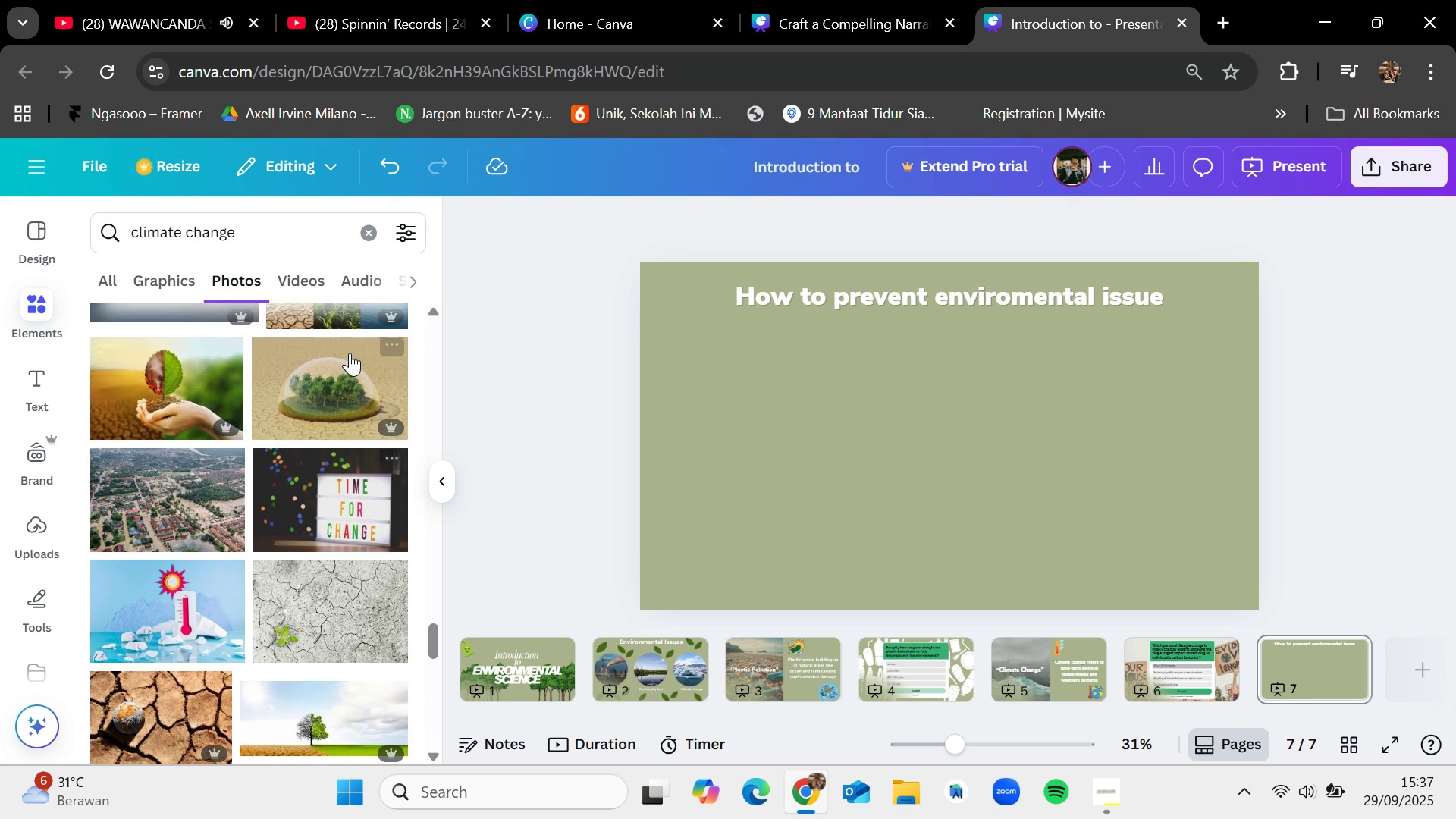 
scroll: coordinate [350, 353], scroll_direction: down, amount: 1.0
 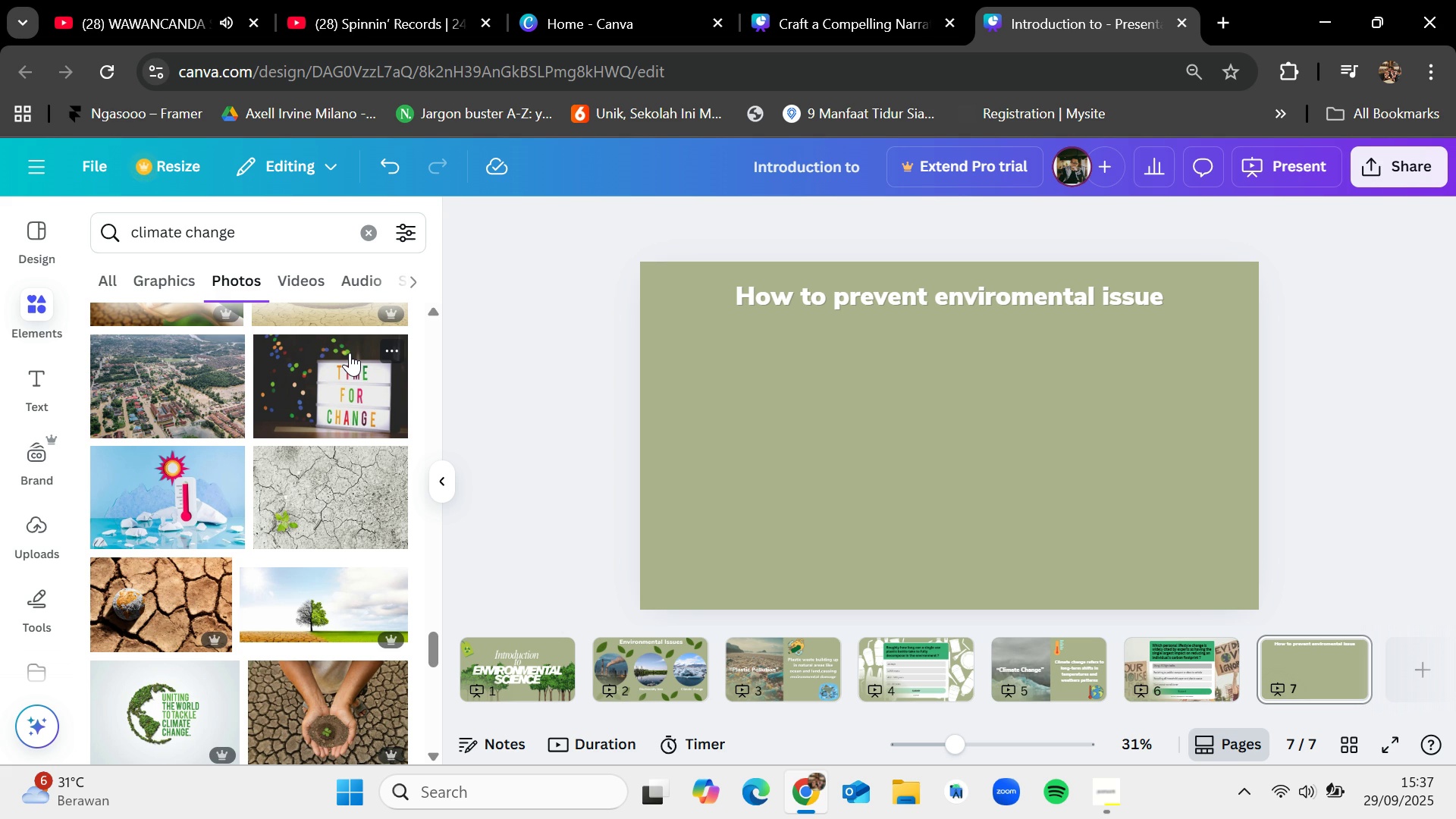 
scroll: coordinate [350, 353], scroll_direction: up, amount: 1.0
 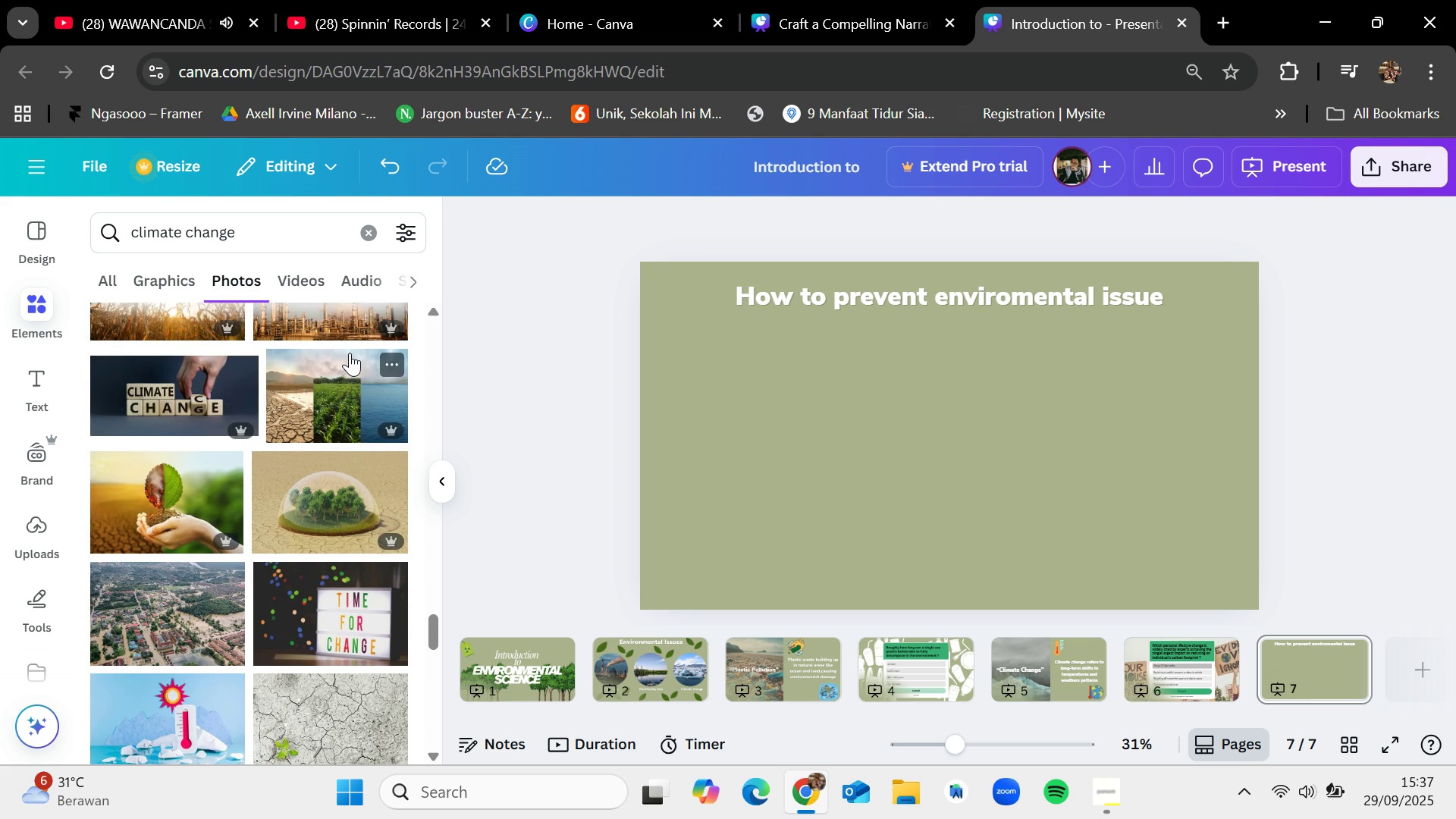 
scroll: coordinate [350, 353], scroll_direction: down, amount: 1.0
 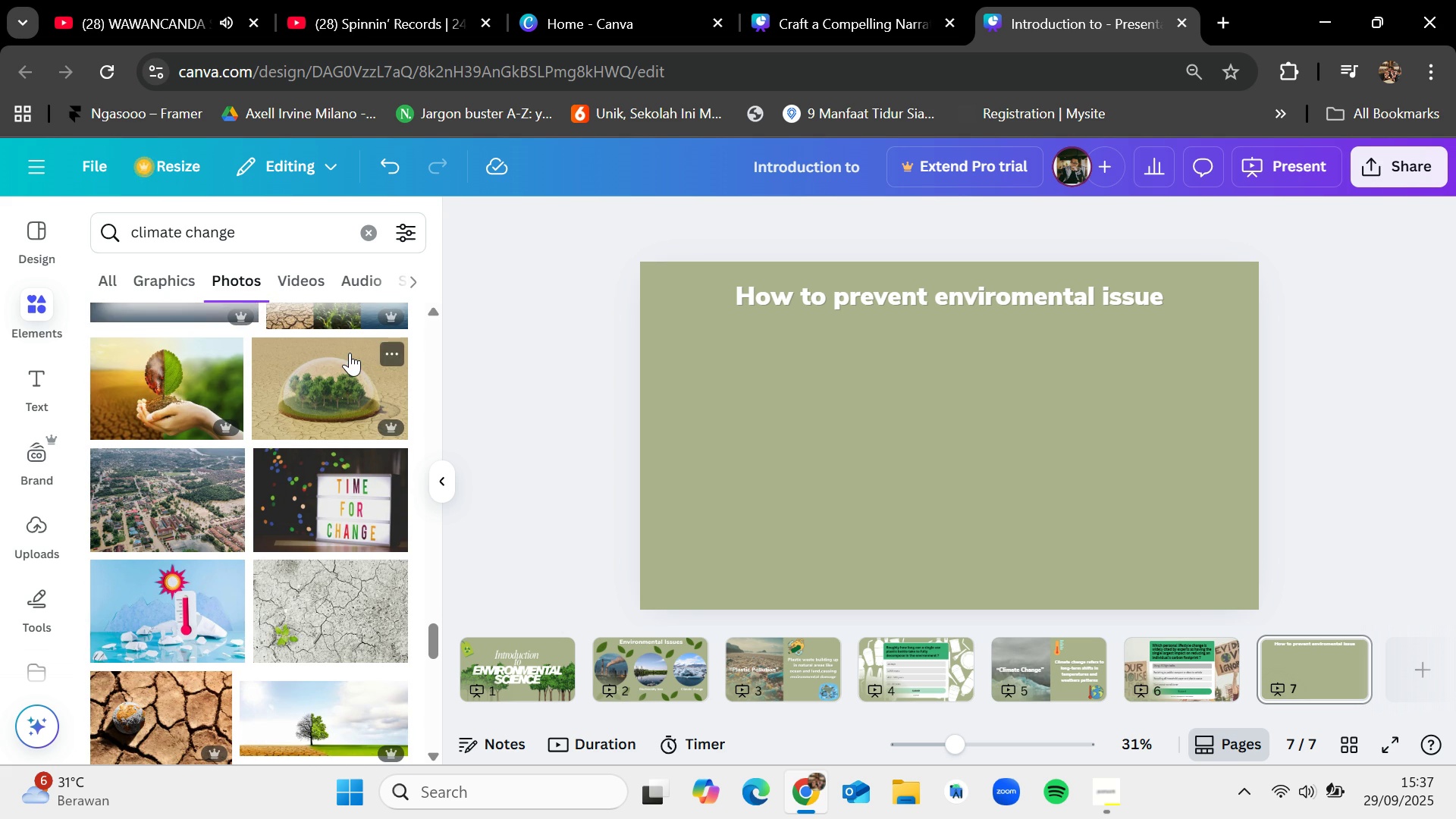 
scroll: coordinate [350, 353], scroll_direction: up, amount: 1.0
 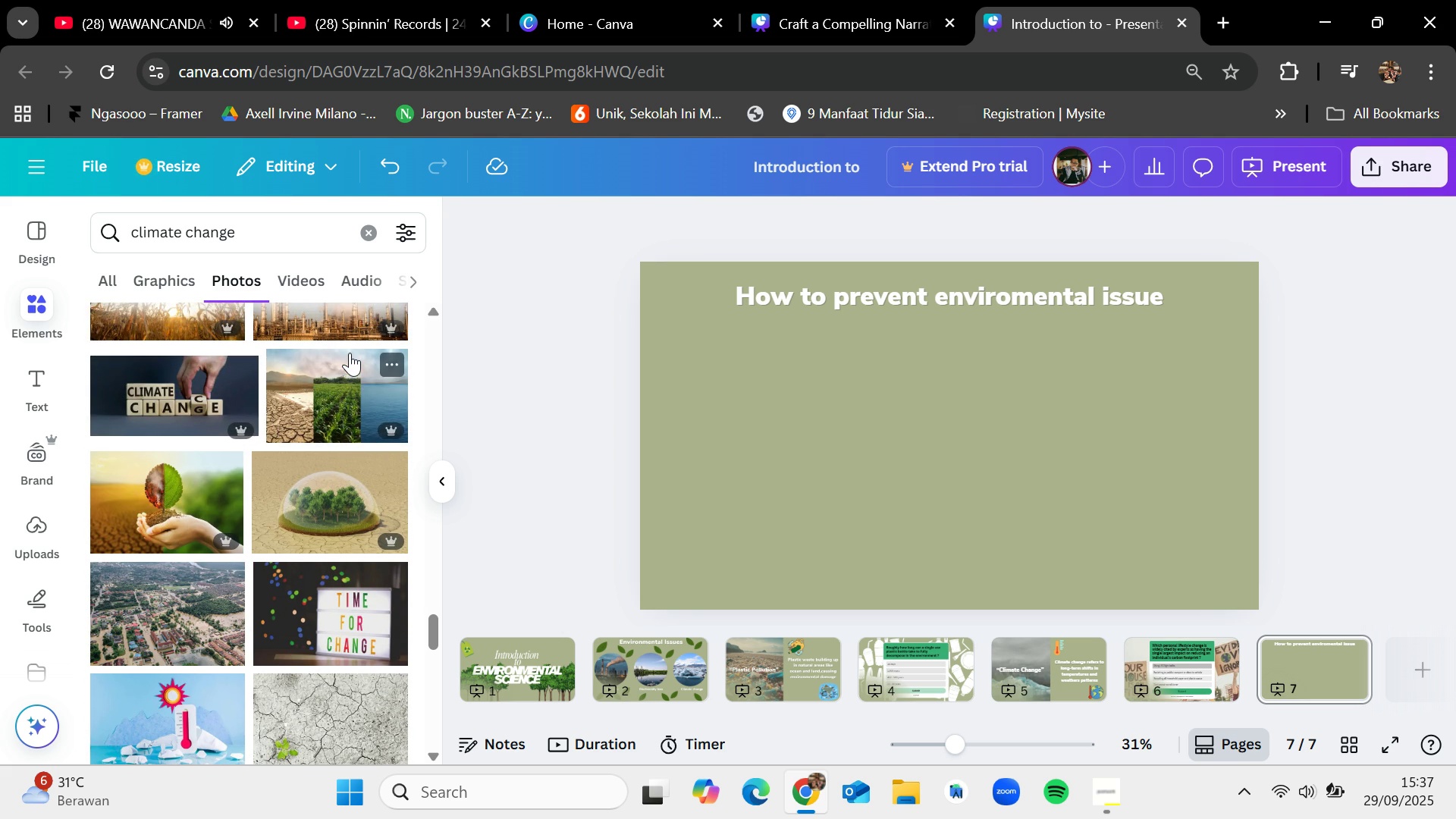 
scroll: coordinate [350, 353], scroll_direction: down, amount: 1.0
 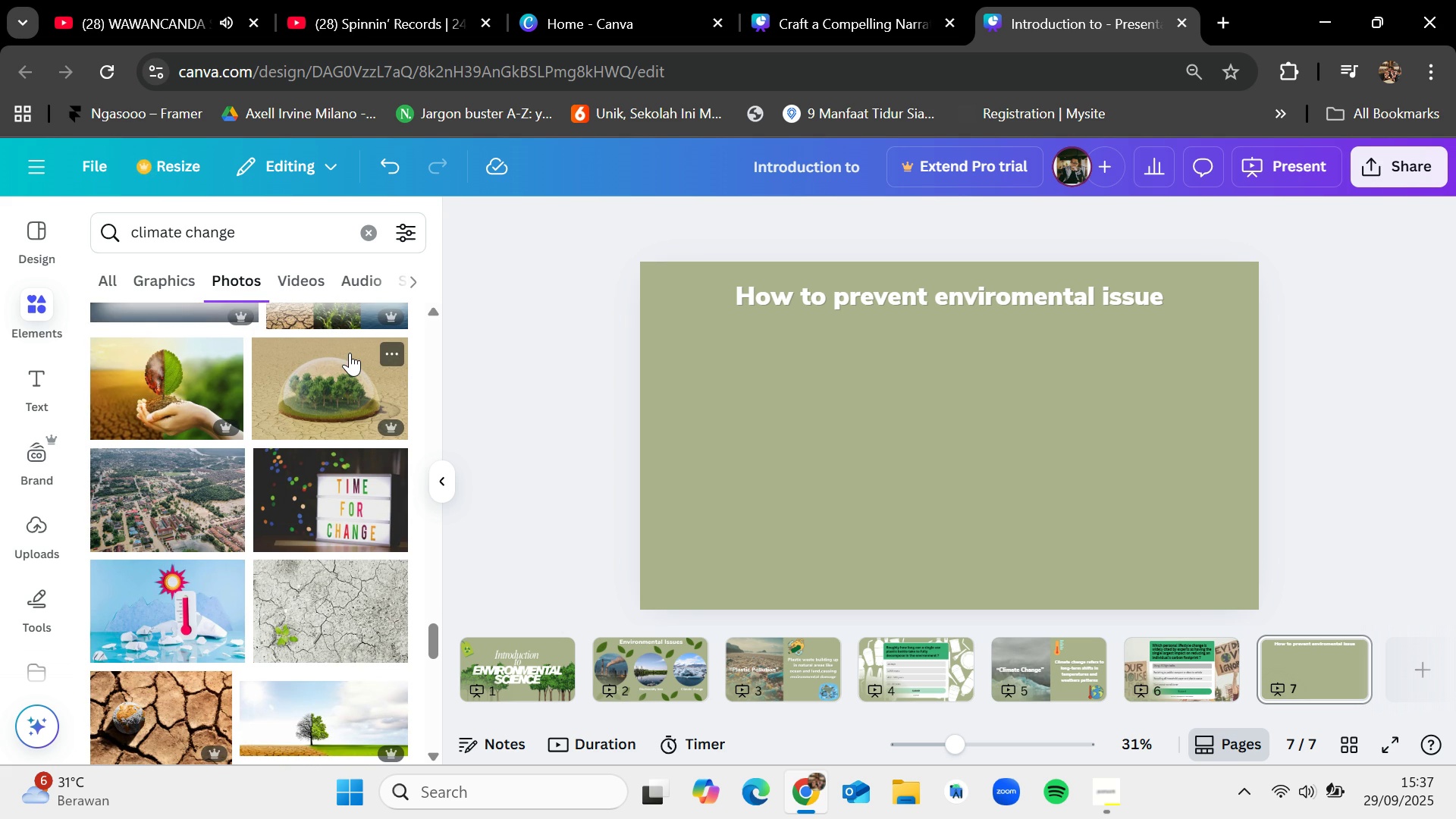 
scroll: coordinate [350, 353], scroll_direction: up, amount: 1.0
 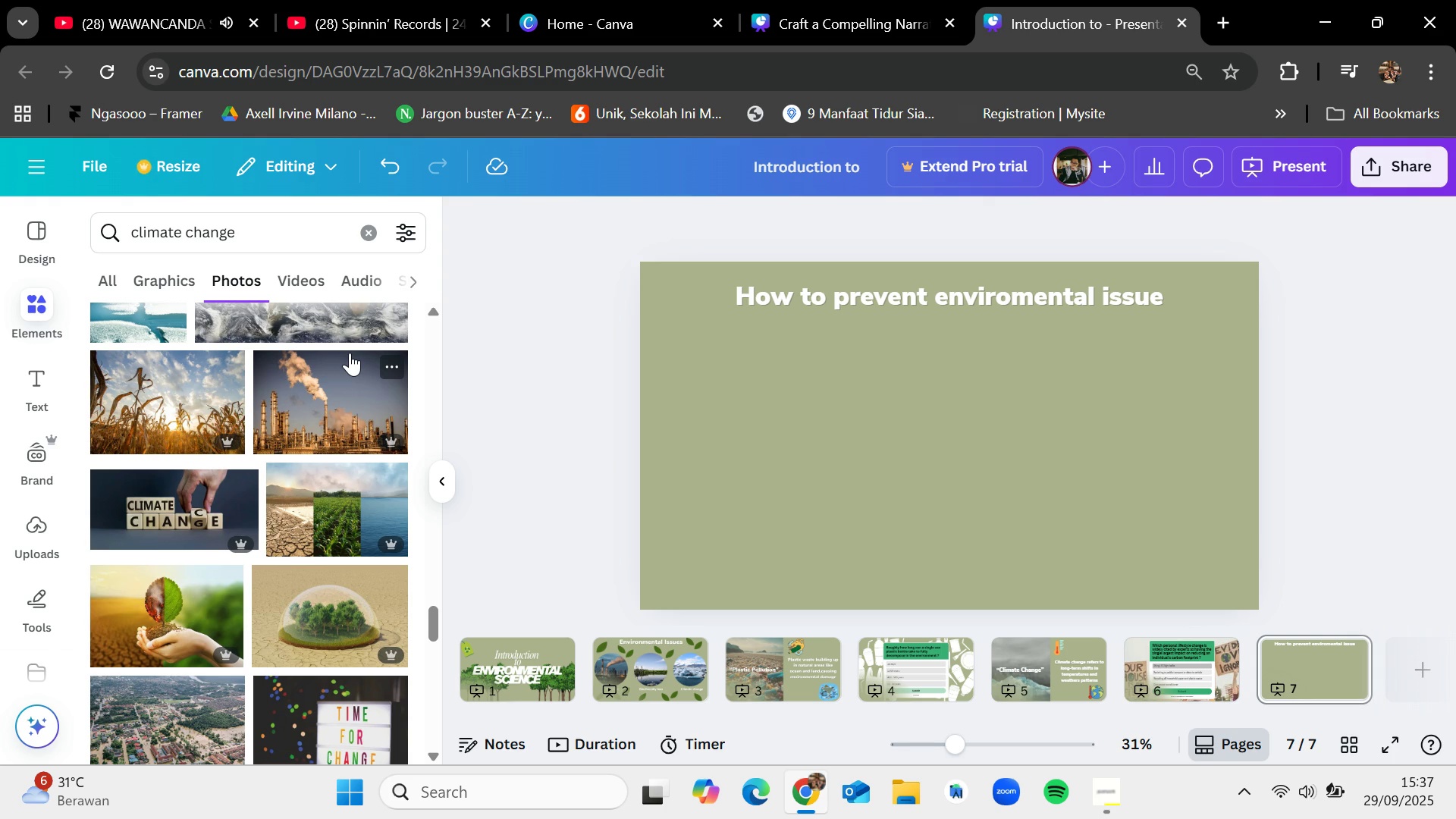 
wait(8.1)
 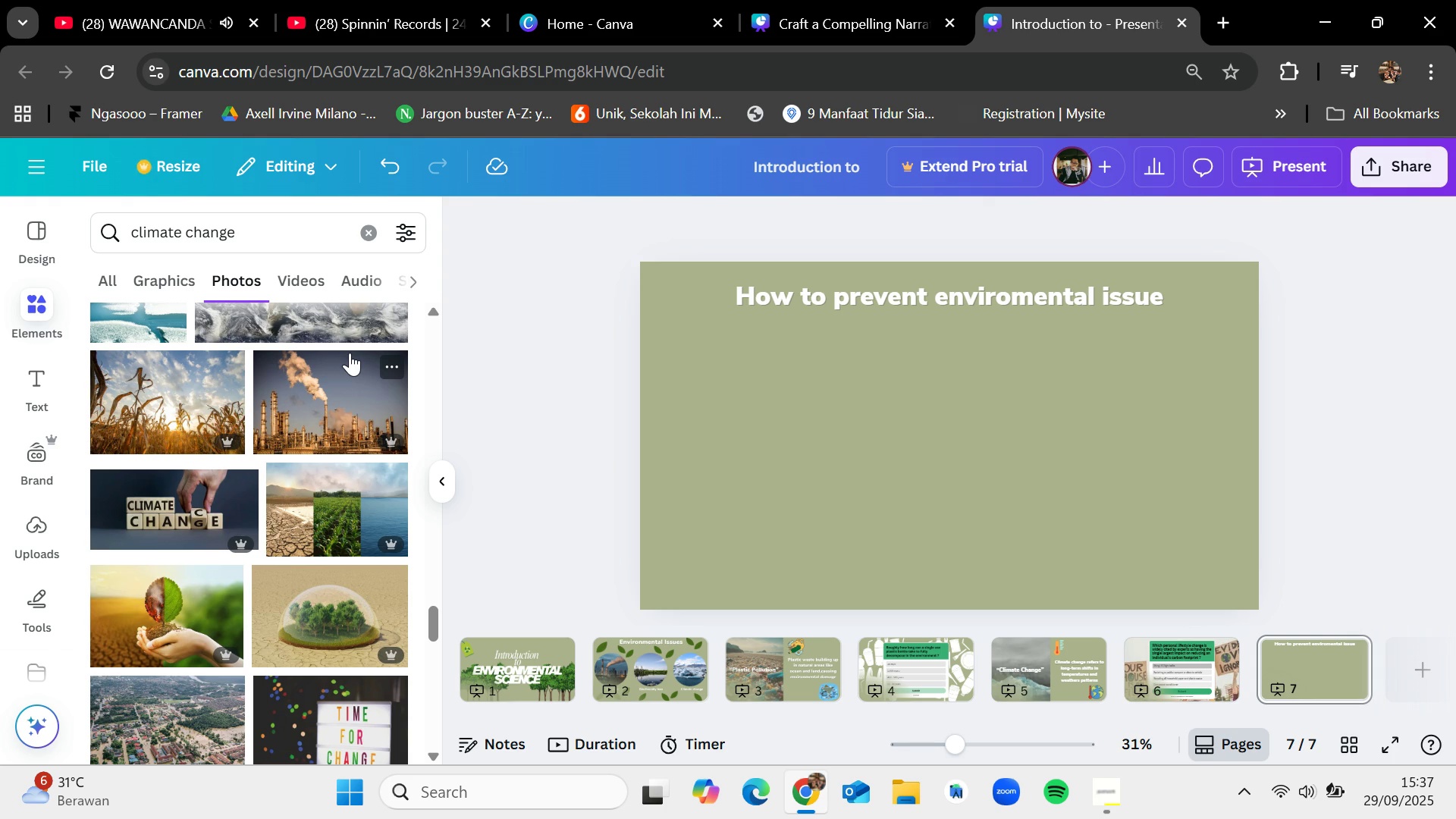 
scroll: coordinate [350, 353], scroll_direction: down, amount: 1.0
 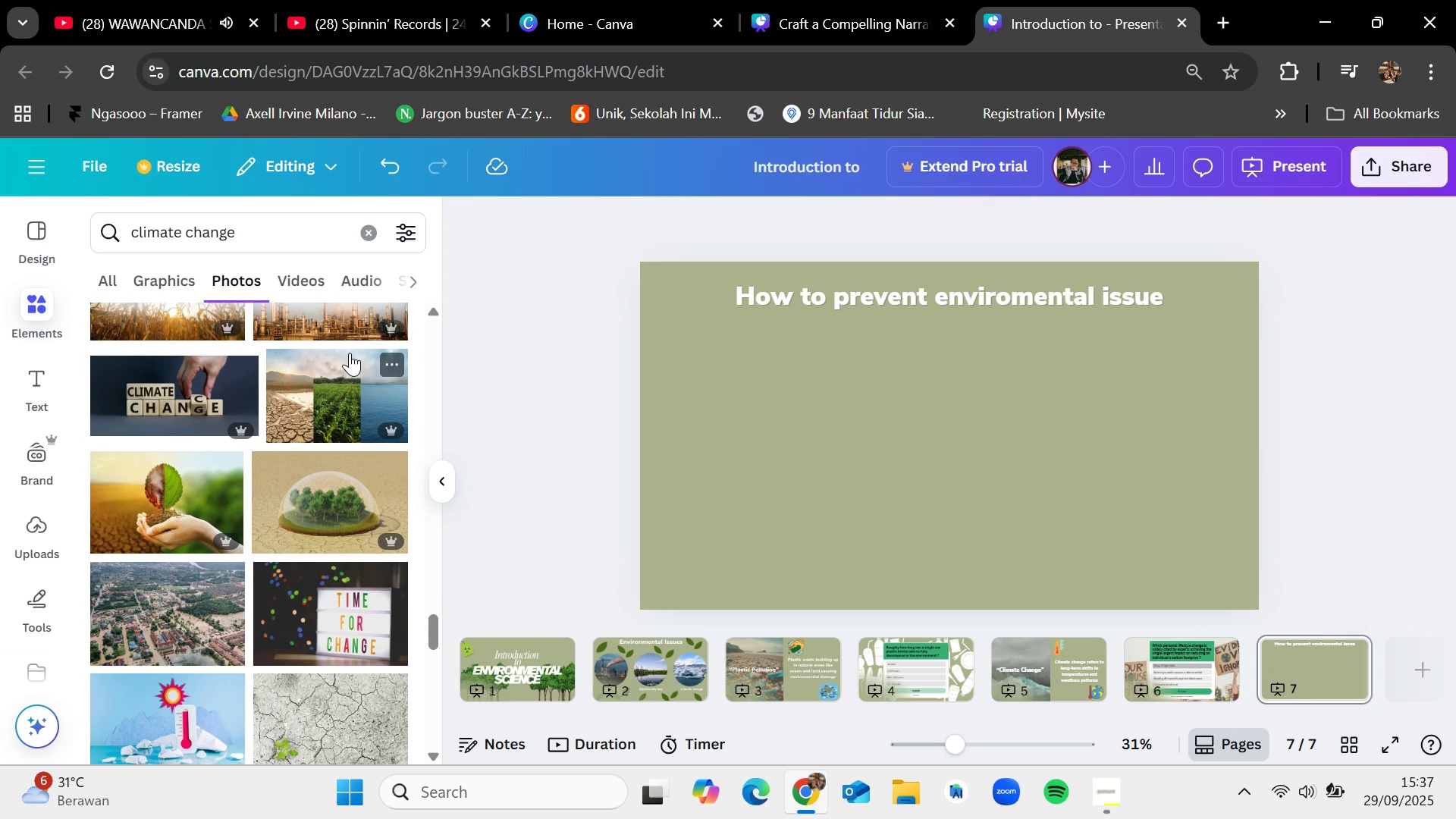 
scroll: coordinate [350, 353], scroll_direction: up, amount: 1.0
 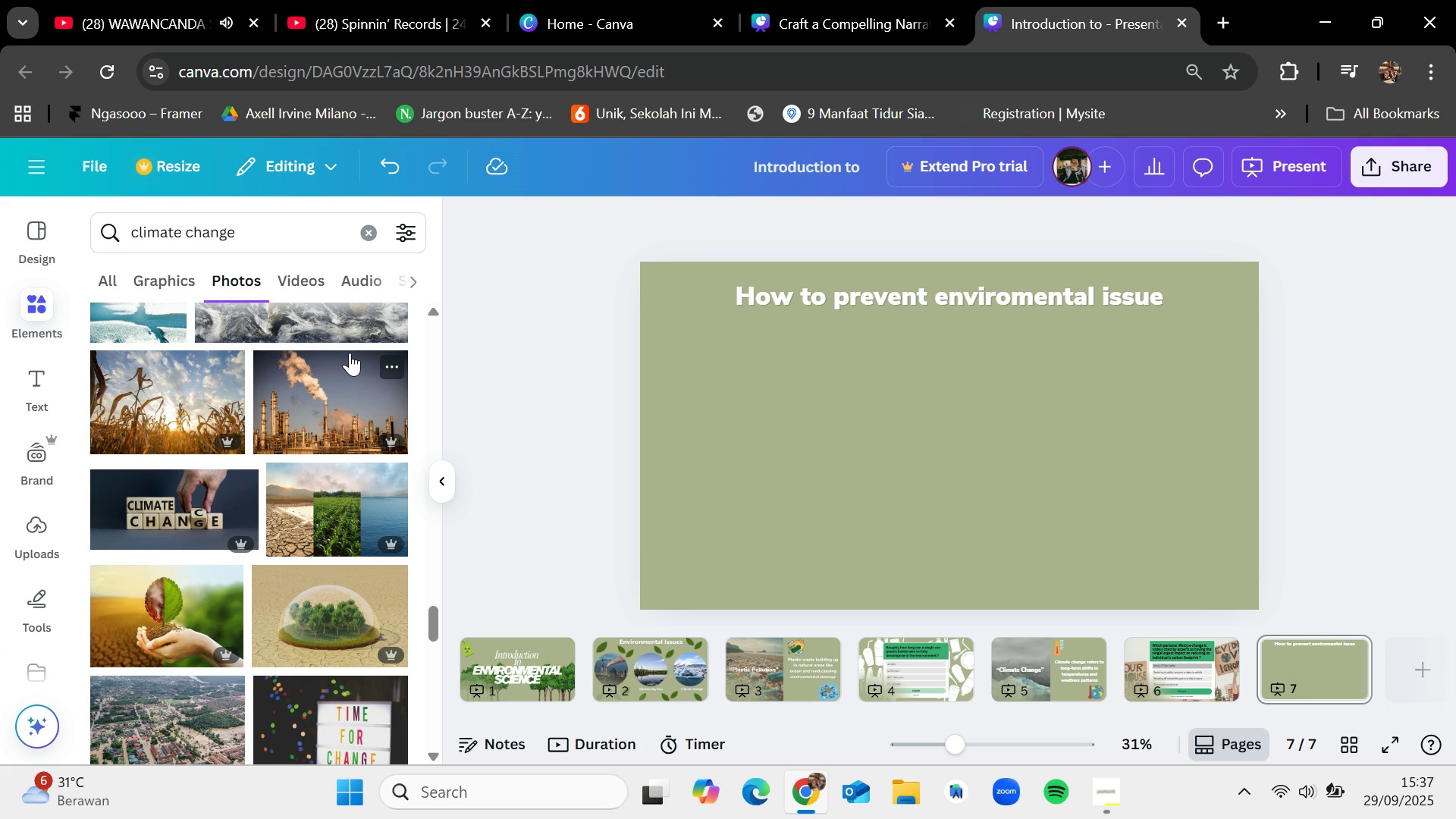 
wait(6.52)
 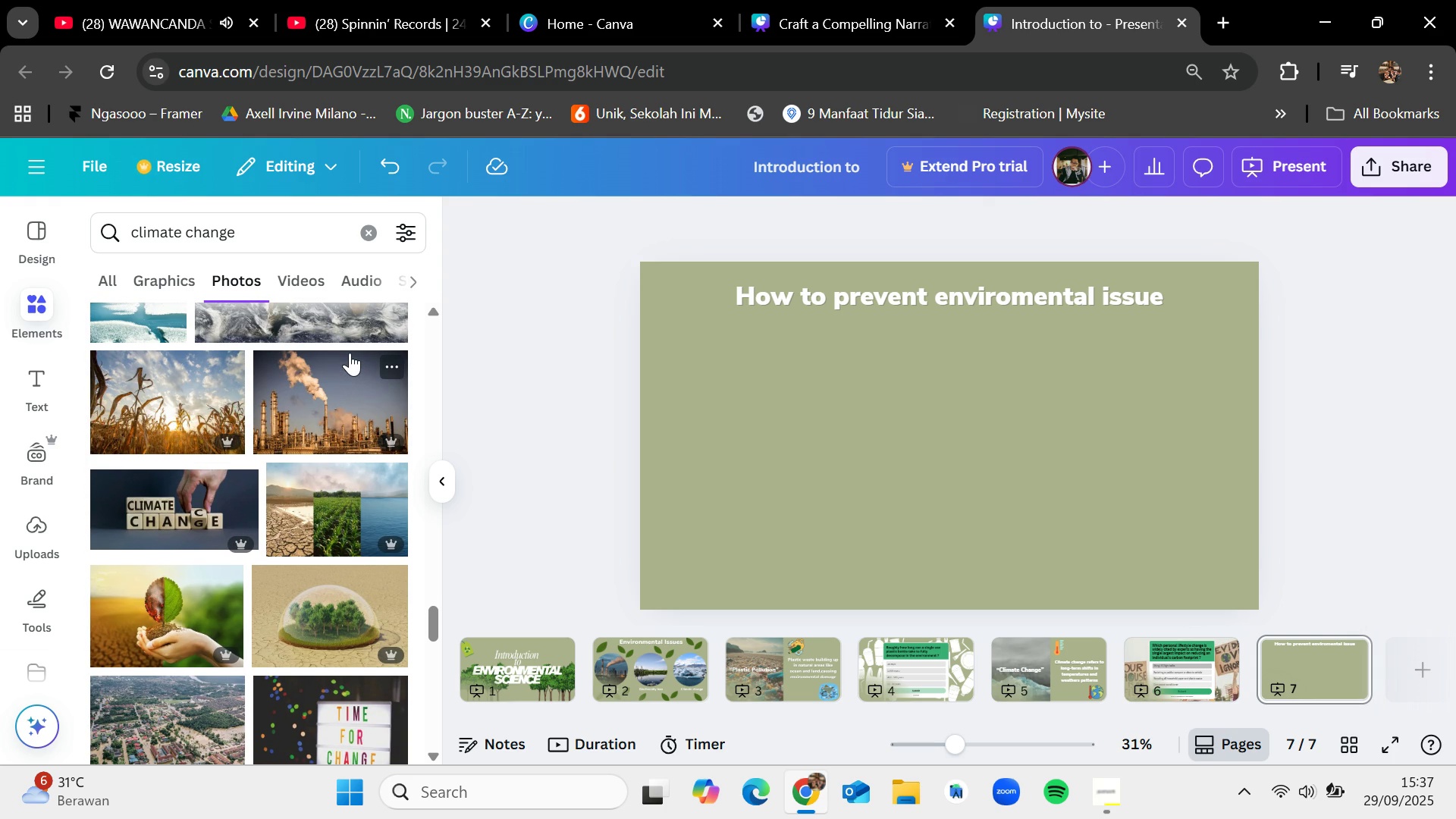 
scroll: coordinate [350, 353], scroll_direction: down, amount: 2.0
 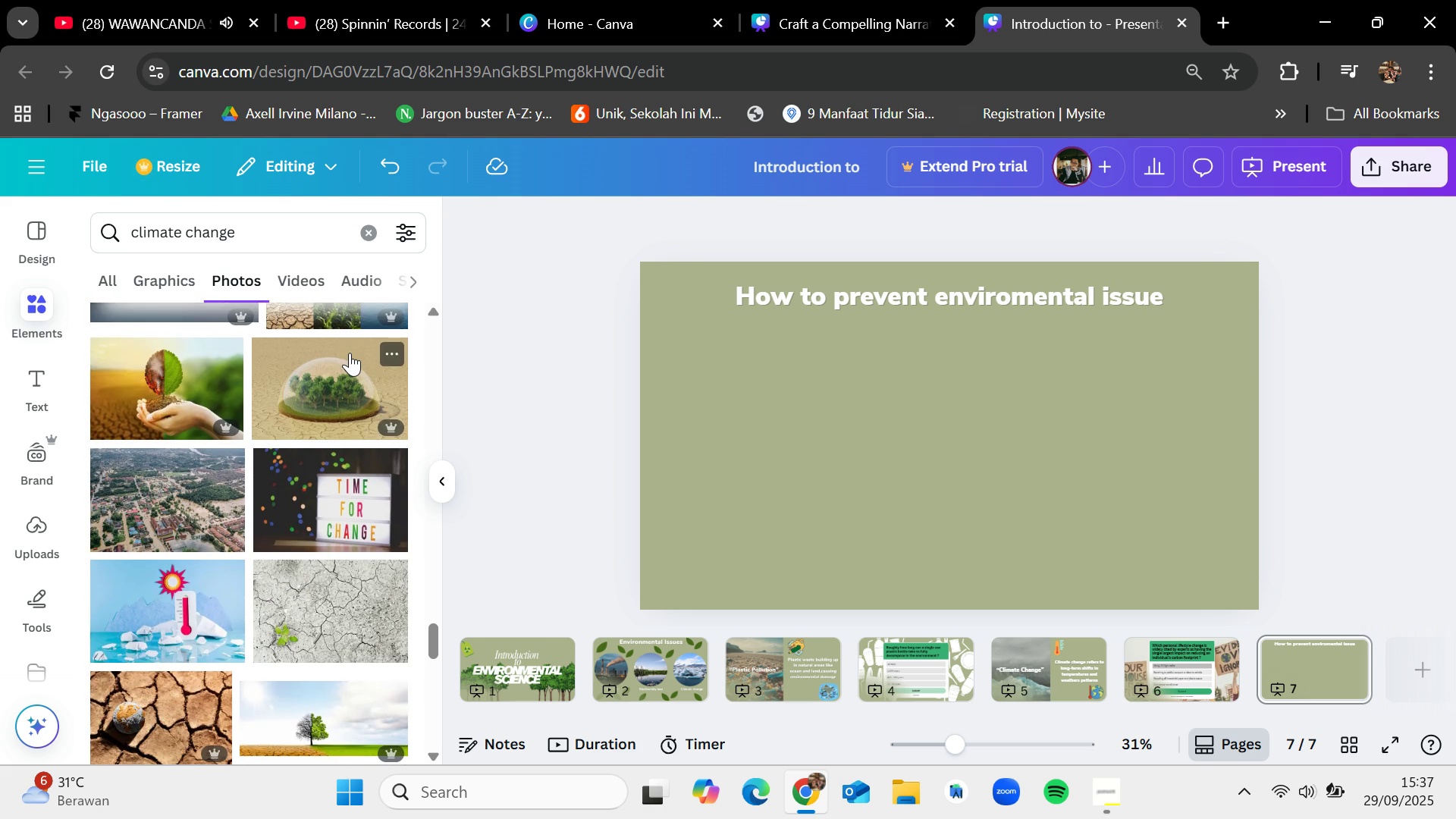 
scroll: coordinate [350, 353], scroll_direction: up, amount: 2.0
 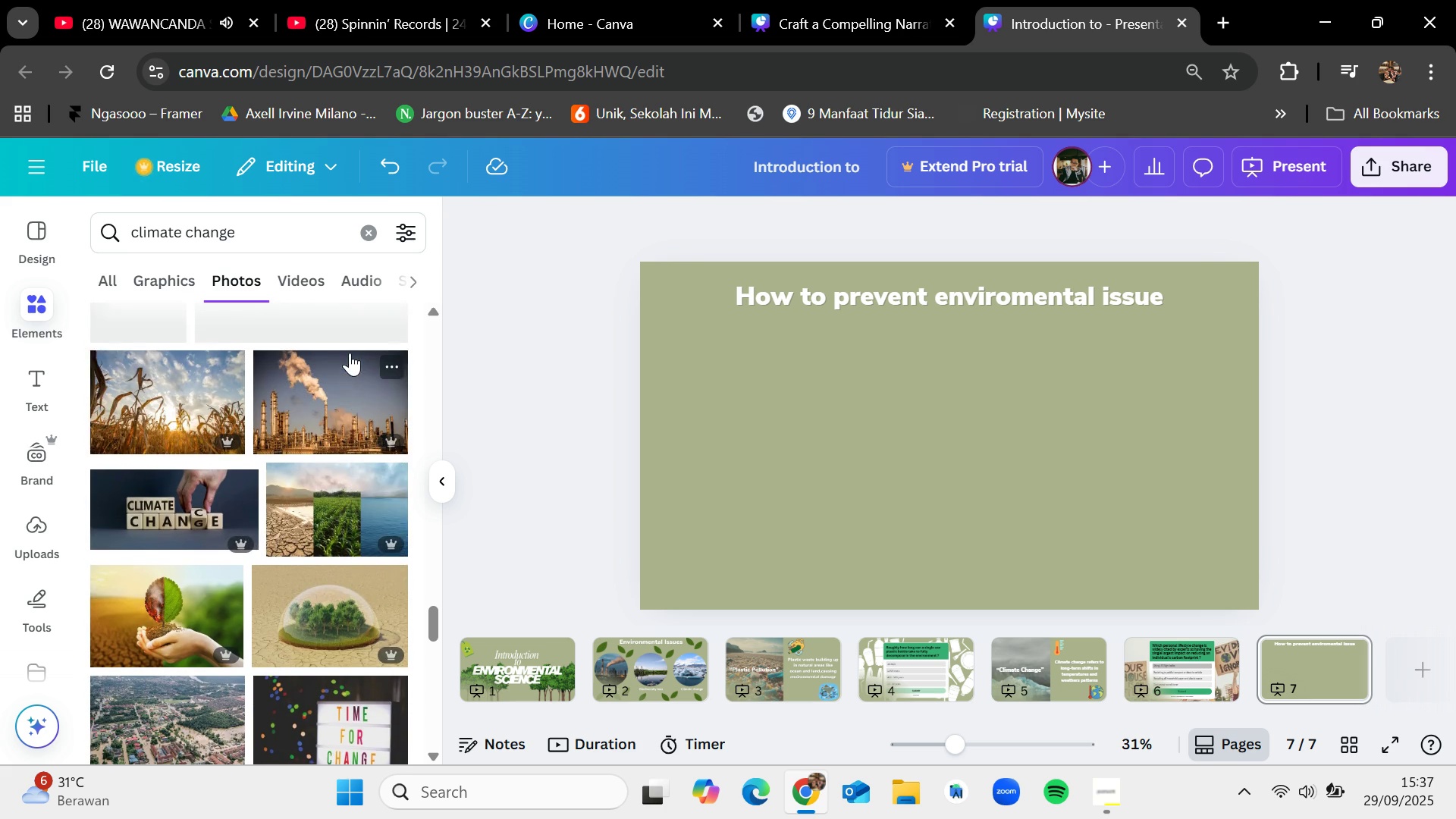 
scroll: coordinate [350, 353], scroll_direction: down, amount: 6.0
 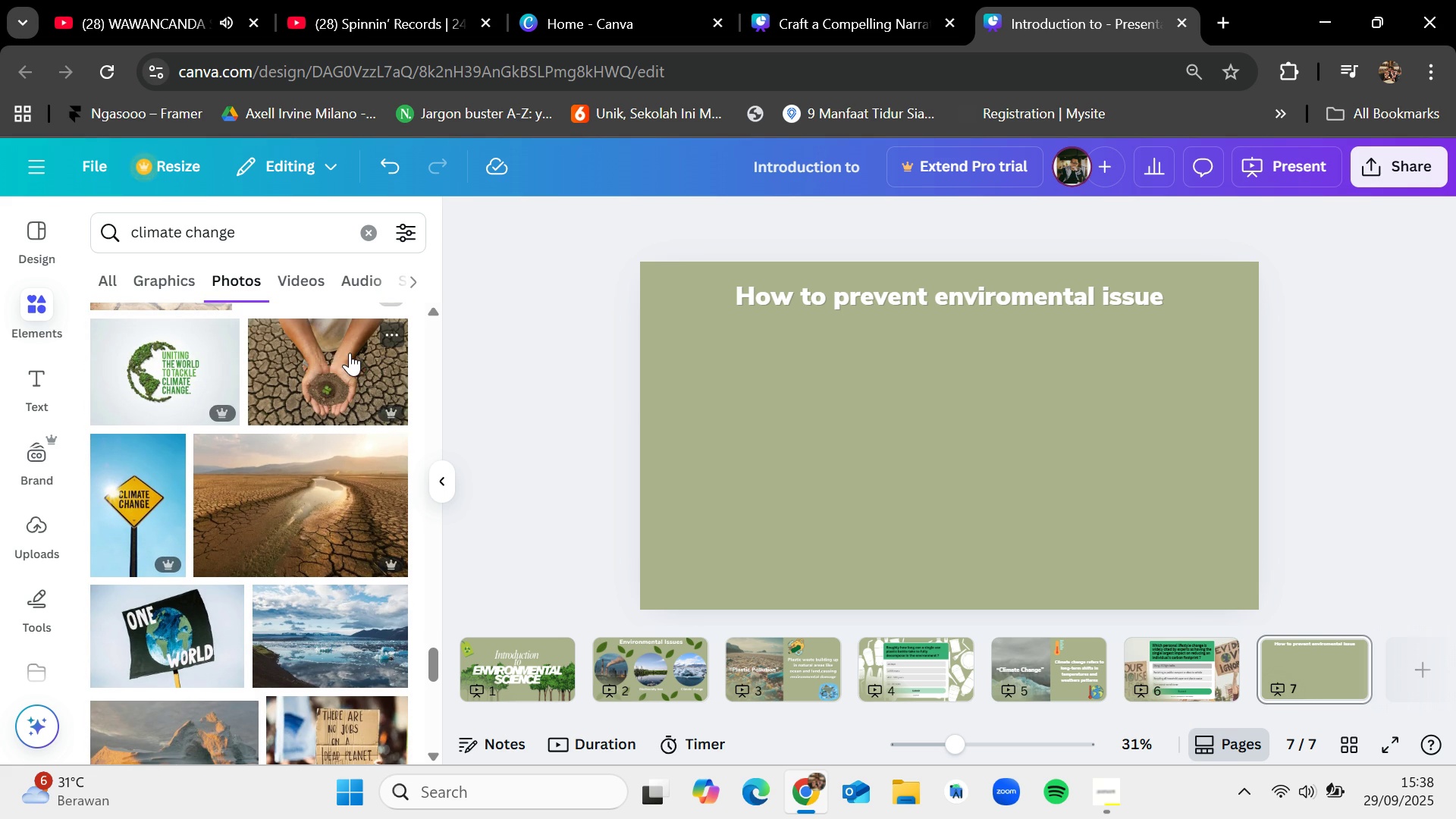 
scroll: coordinate [350, 353], scroll_direction: up, amount: 1.0
 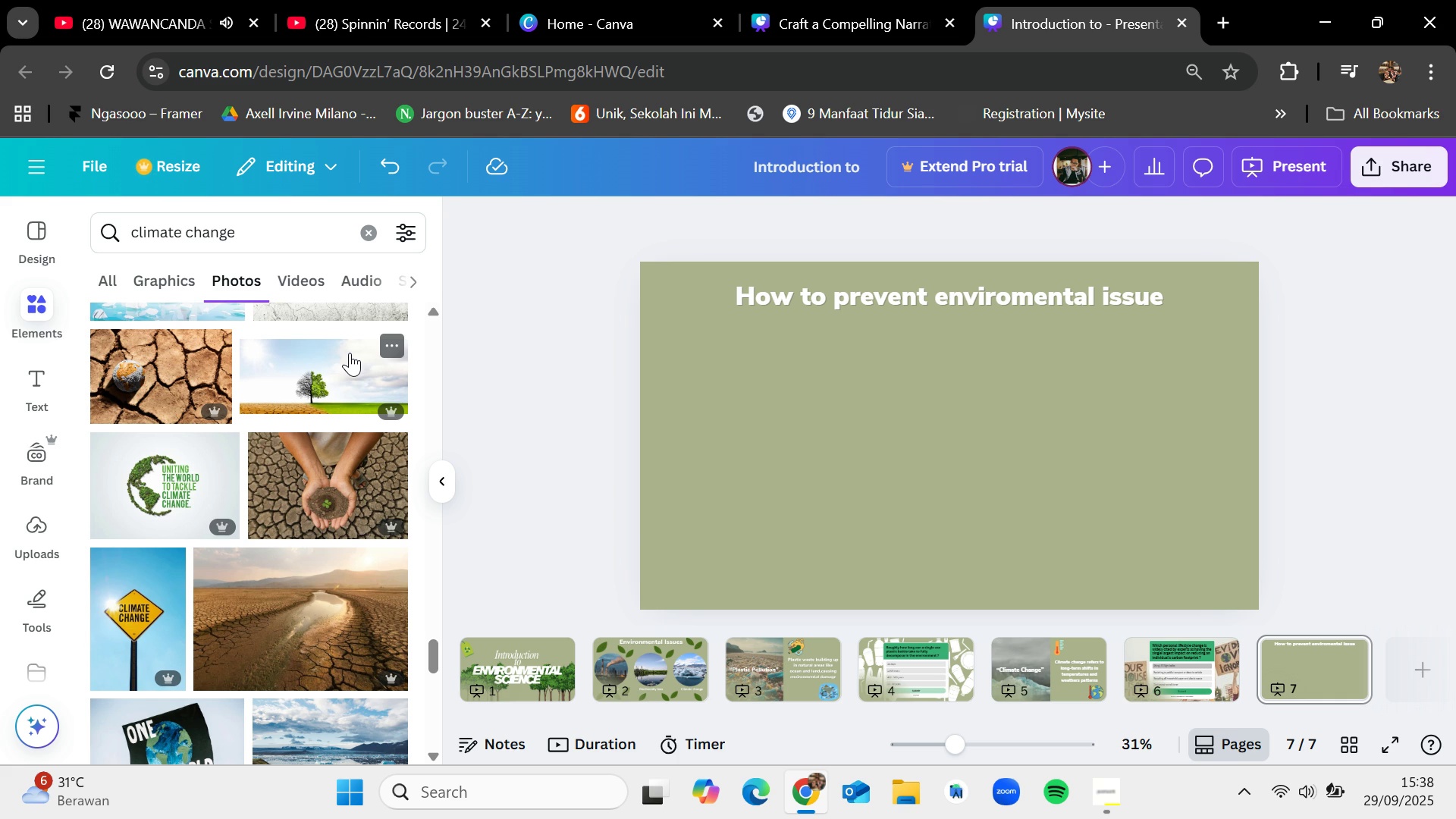 
wait(11.47)
 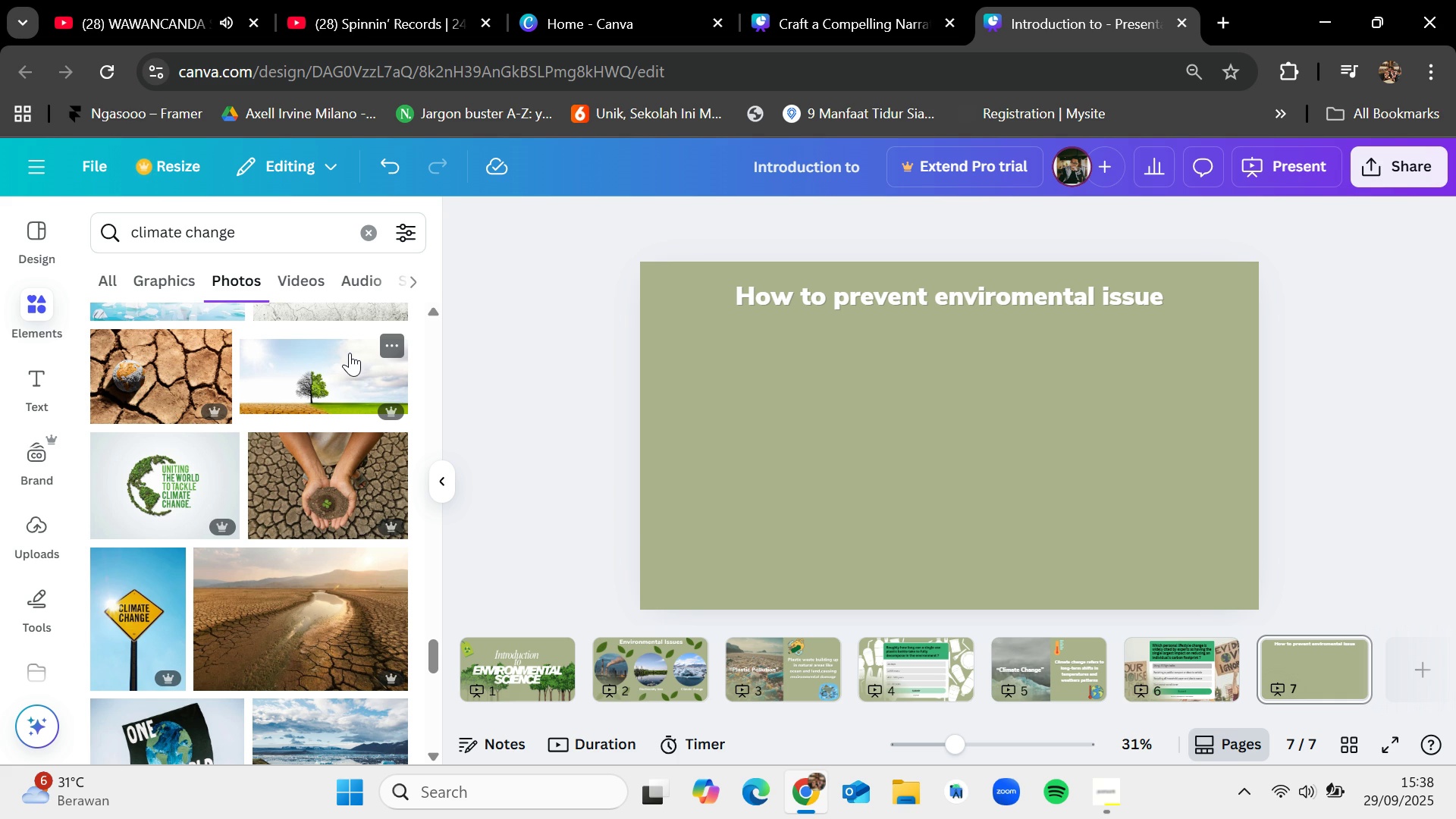 
scroll: coordinate [350, 353], scroll_direction: down, amount: 1.0
 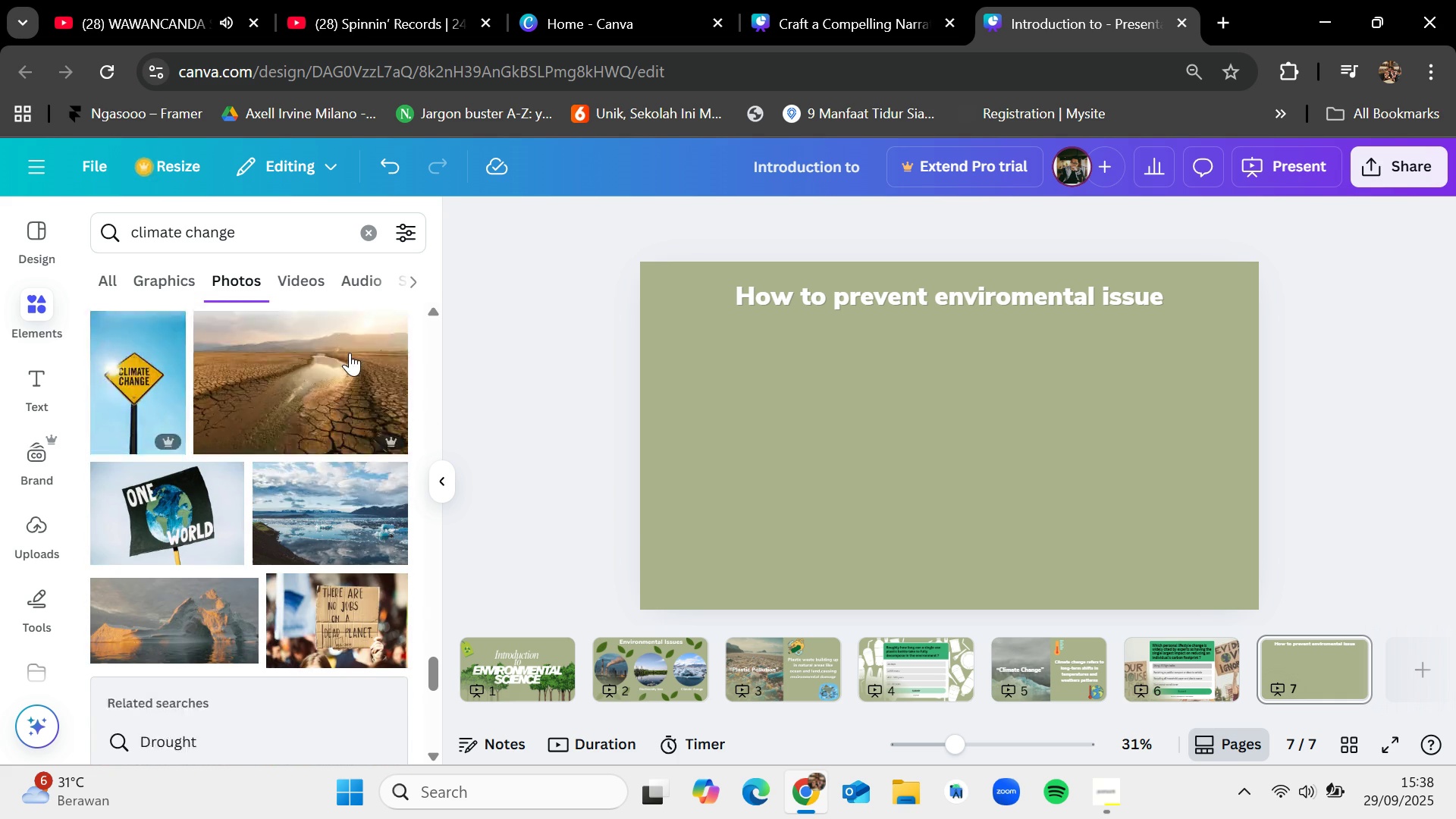 
scroll: coordinate [350, 353], scroll_direction: up, amount: 1.0
 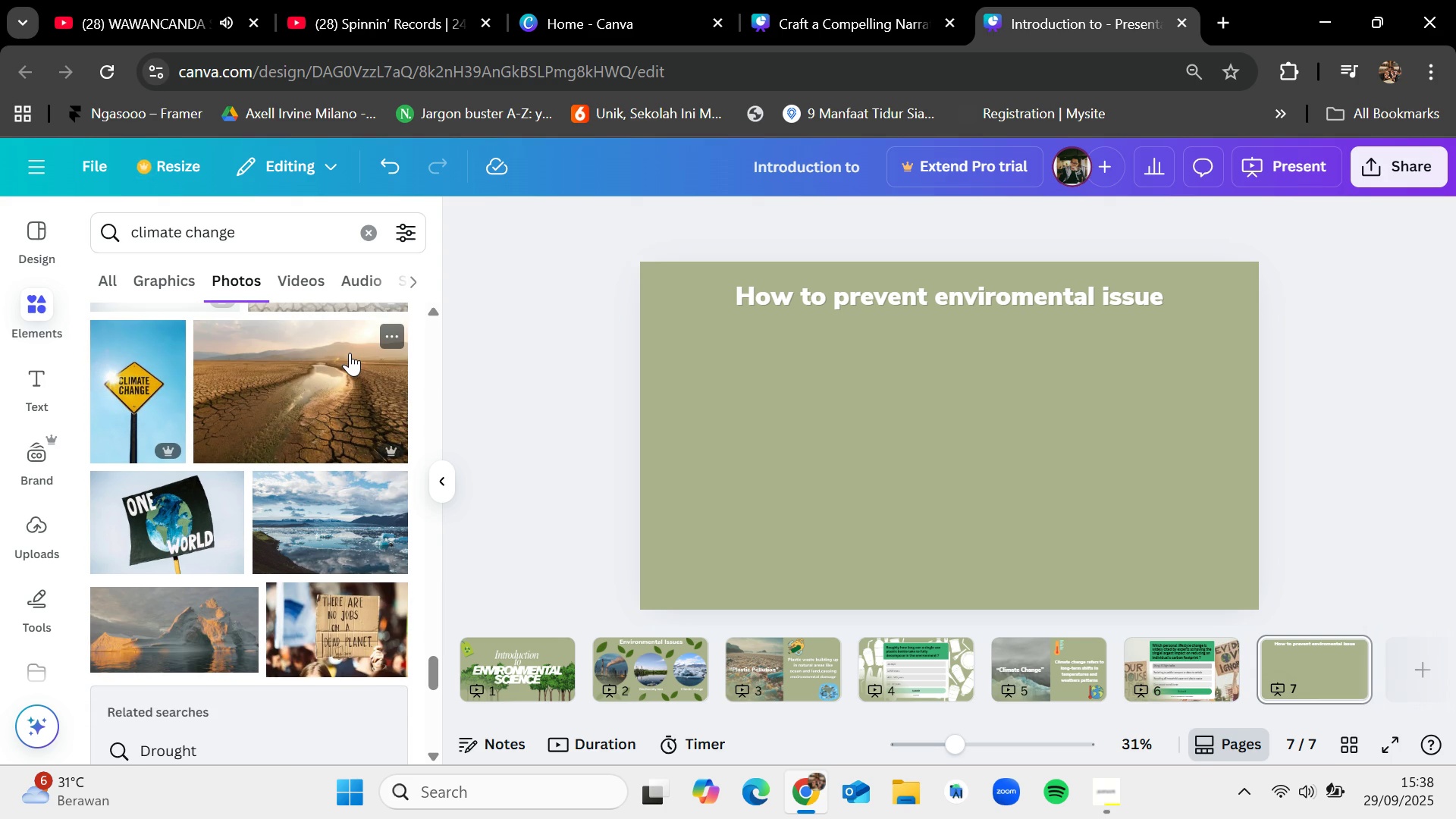 
scroll: coordinate [350, 353], scroll_direction: none, amount: 0.0
 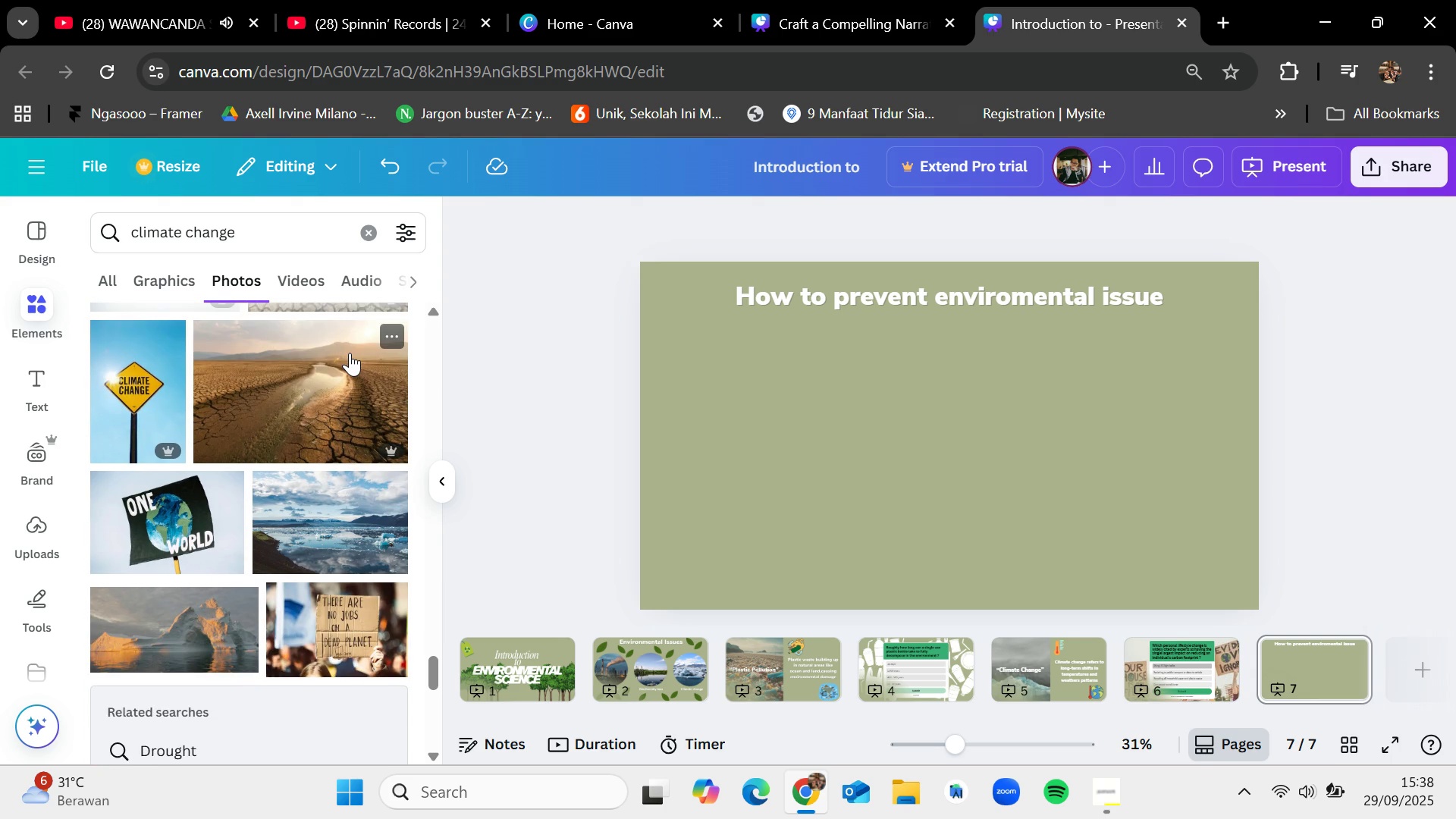 
scroll: coordinate [350, 353], scroll_direction: up, amount: 1.0
 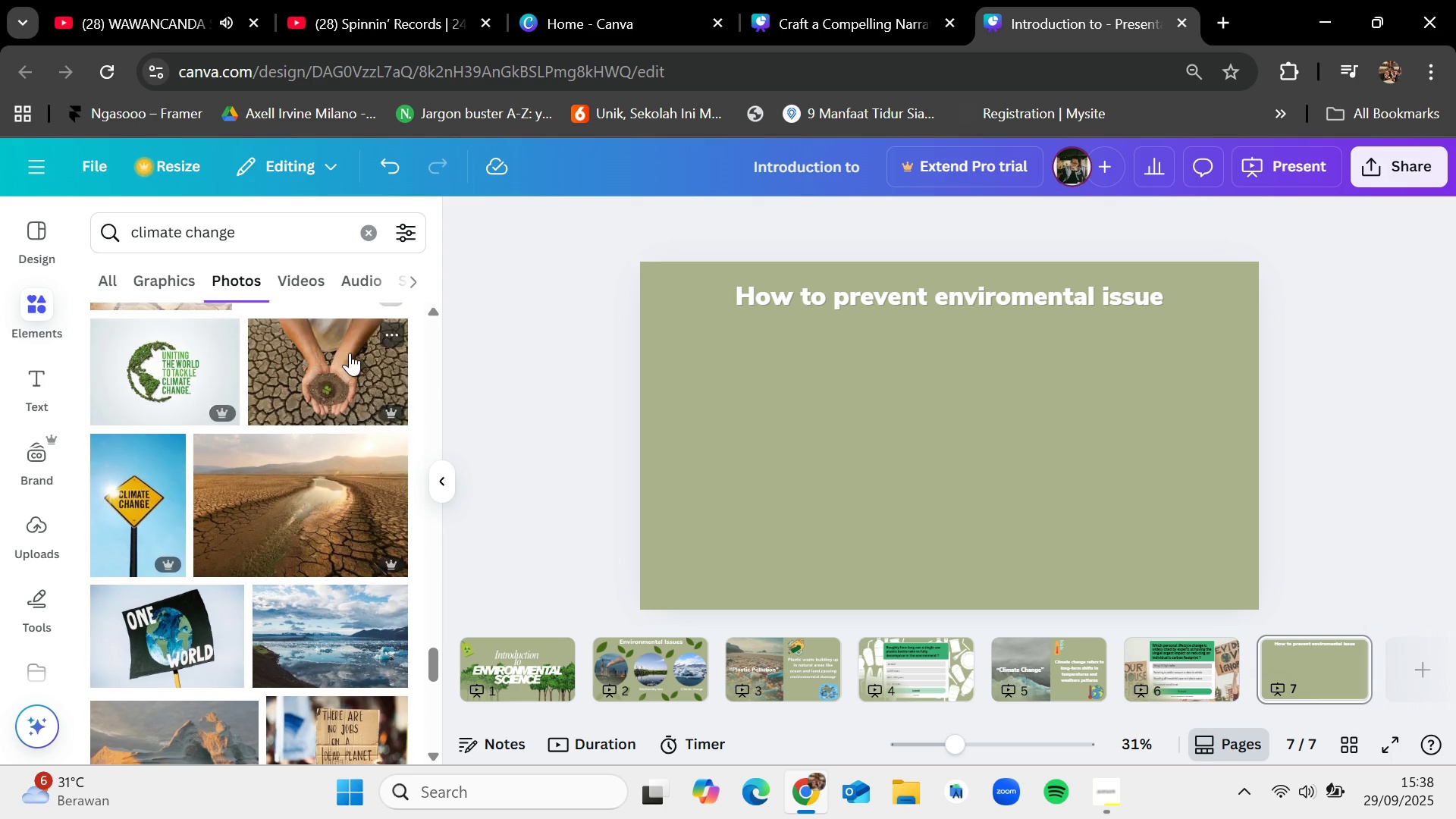 
scroll: coordinate [350, 353], scroll_direction: none, amount: 0.0
 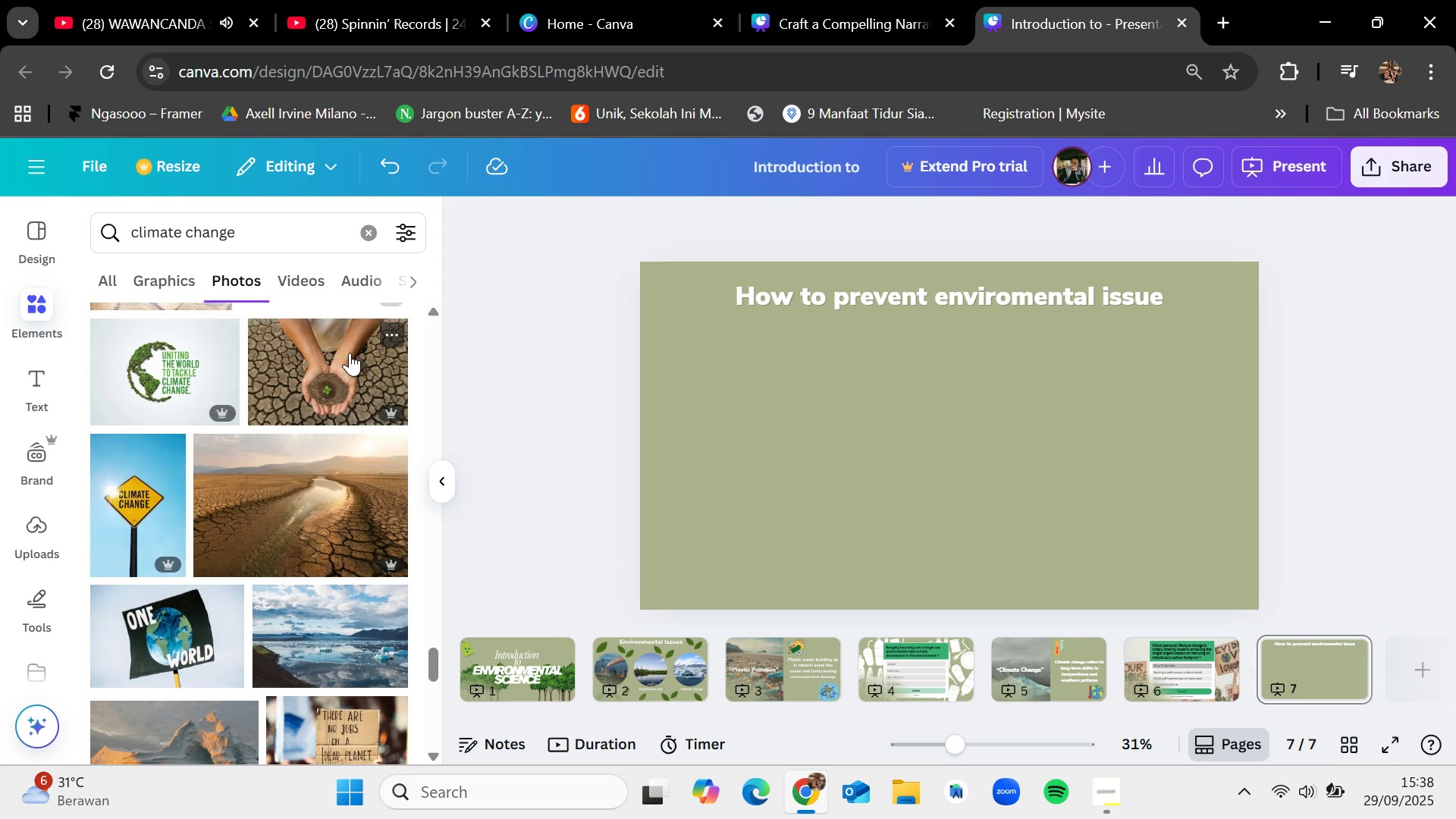 
scroll: coordinate [350, 353], scroll_direction: down, amount: 3.0
 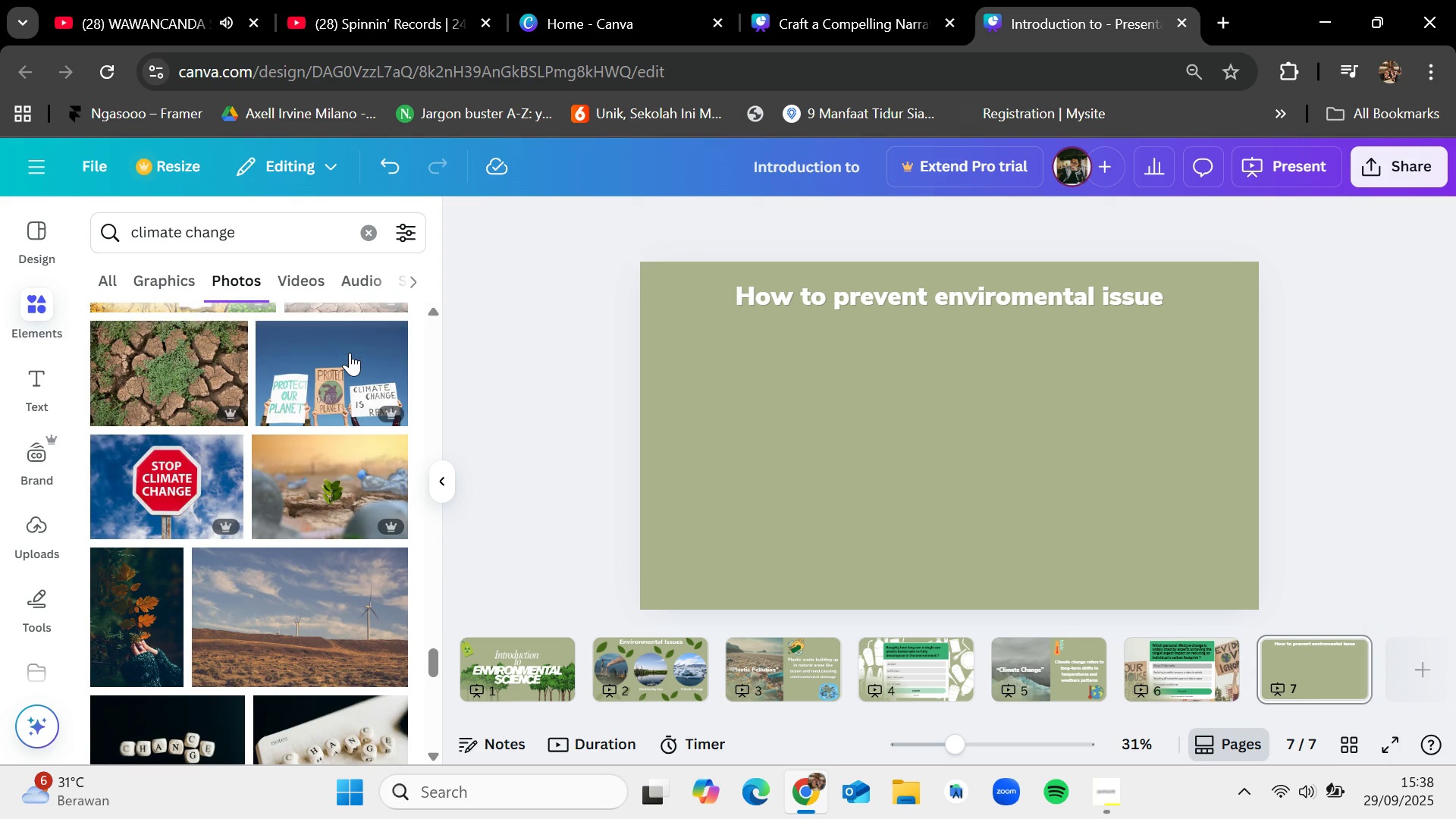 
scroll: coordinate [350, 353], scroll_direction: up, amount: 1.0
 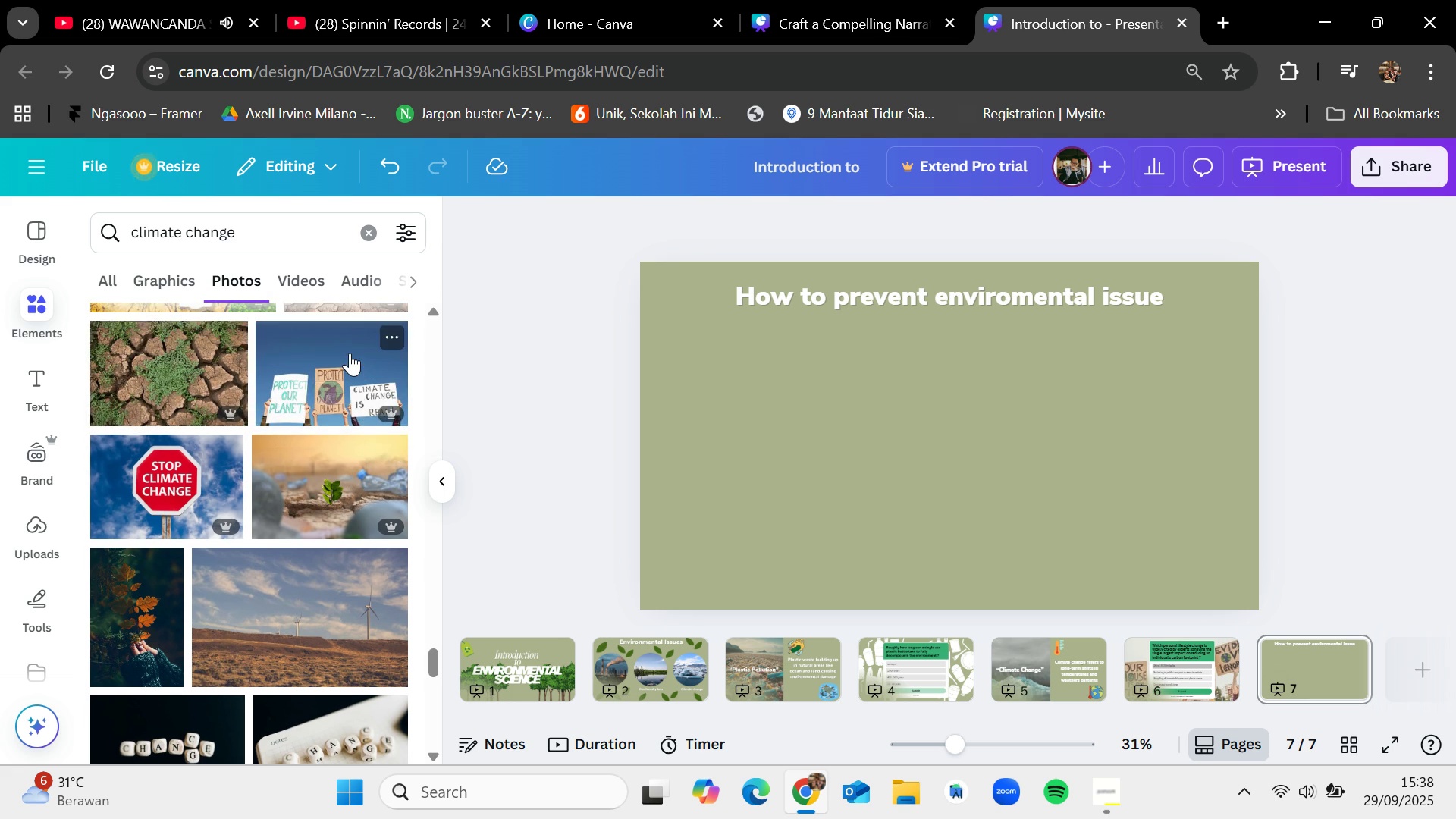 
scroll: coordinate [350, 353], scroll_direction: down, amount: 1.0
 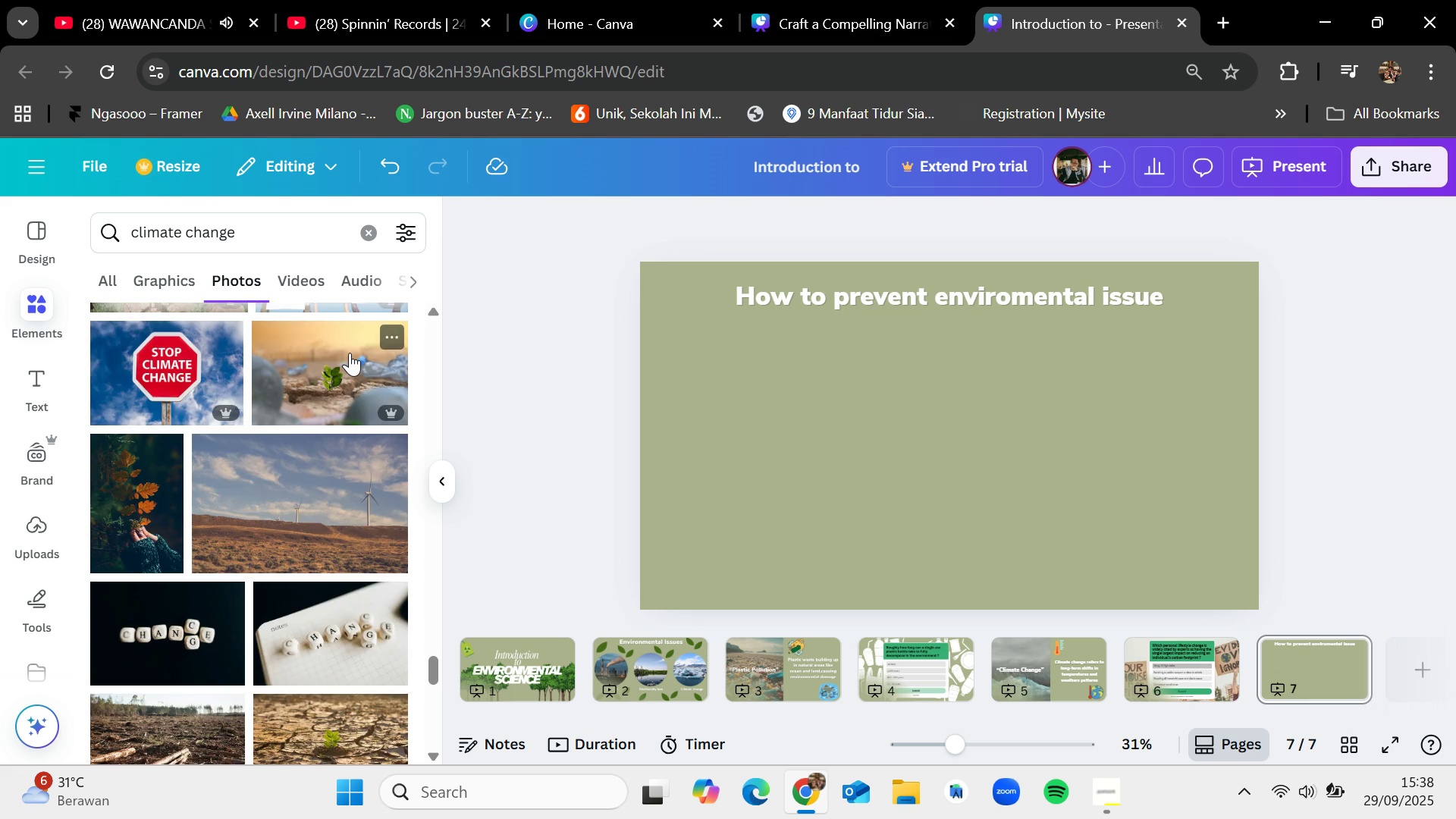 
scroll: coordinate [350, 353], scroll_direction: up, amount: 2.0
 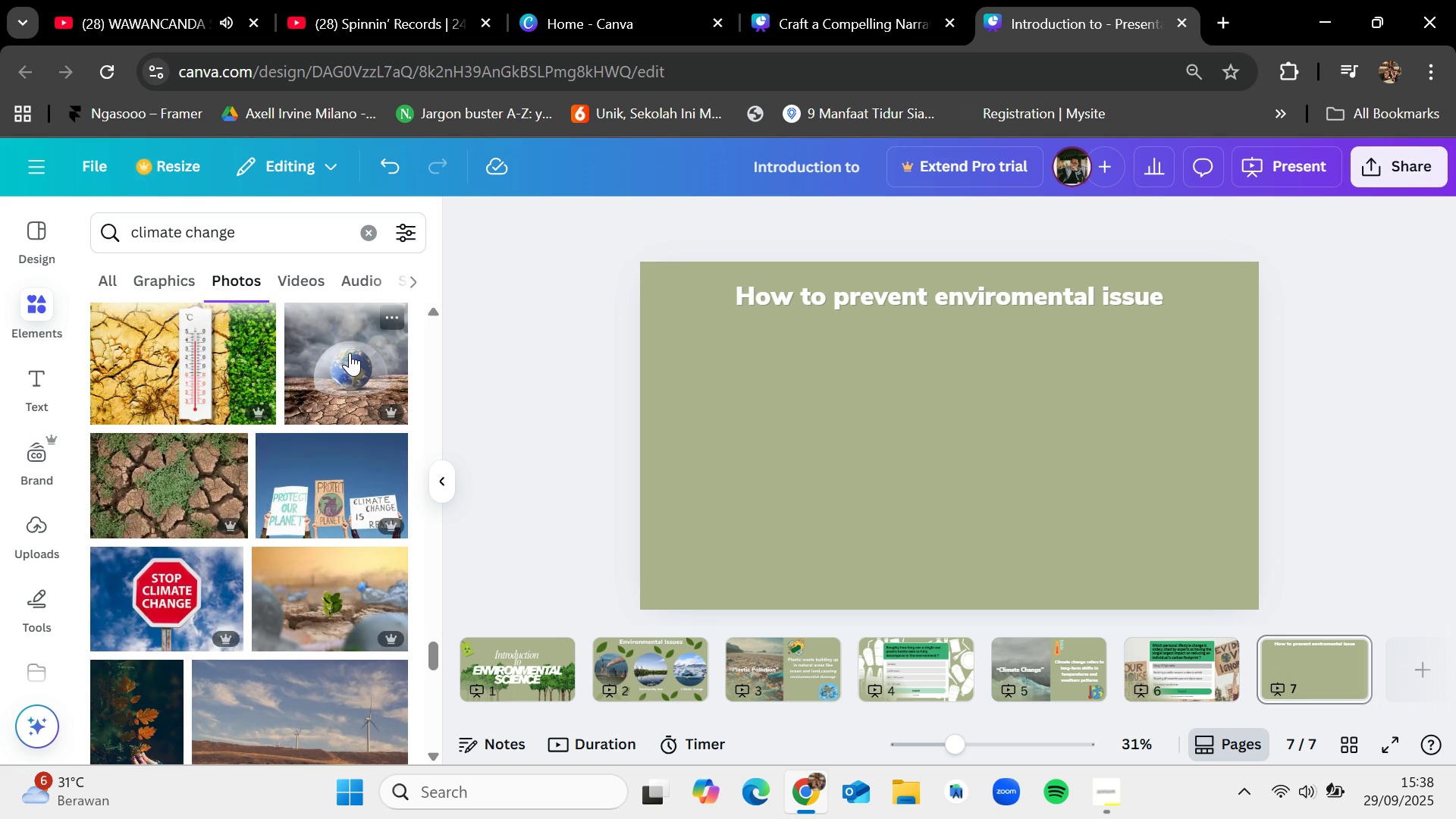 
scroll: coordinate [350, 353], scroll_direction: down, amount: 3.0
 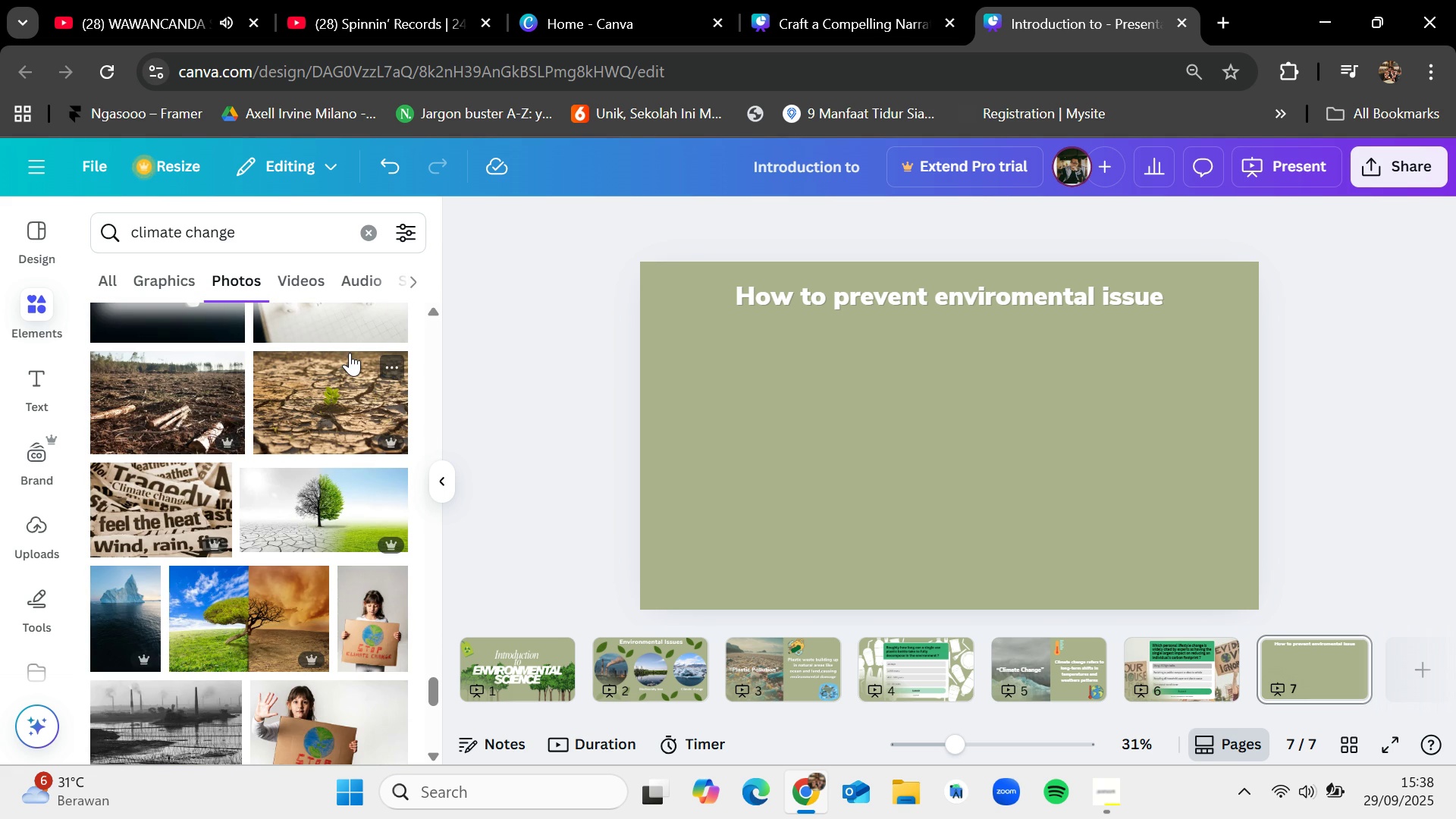 
scroll: coordinate [350, 353], scroll_direction: none, amount: 0.0
 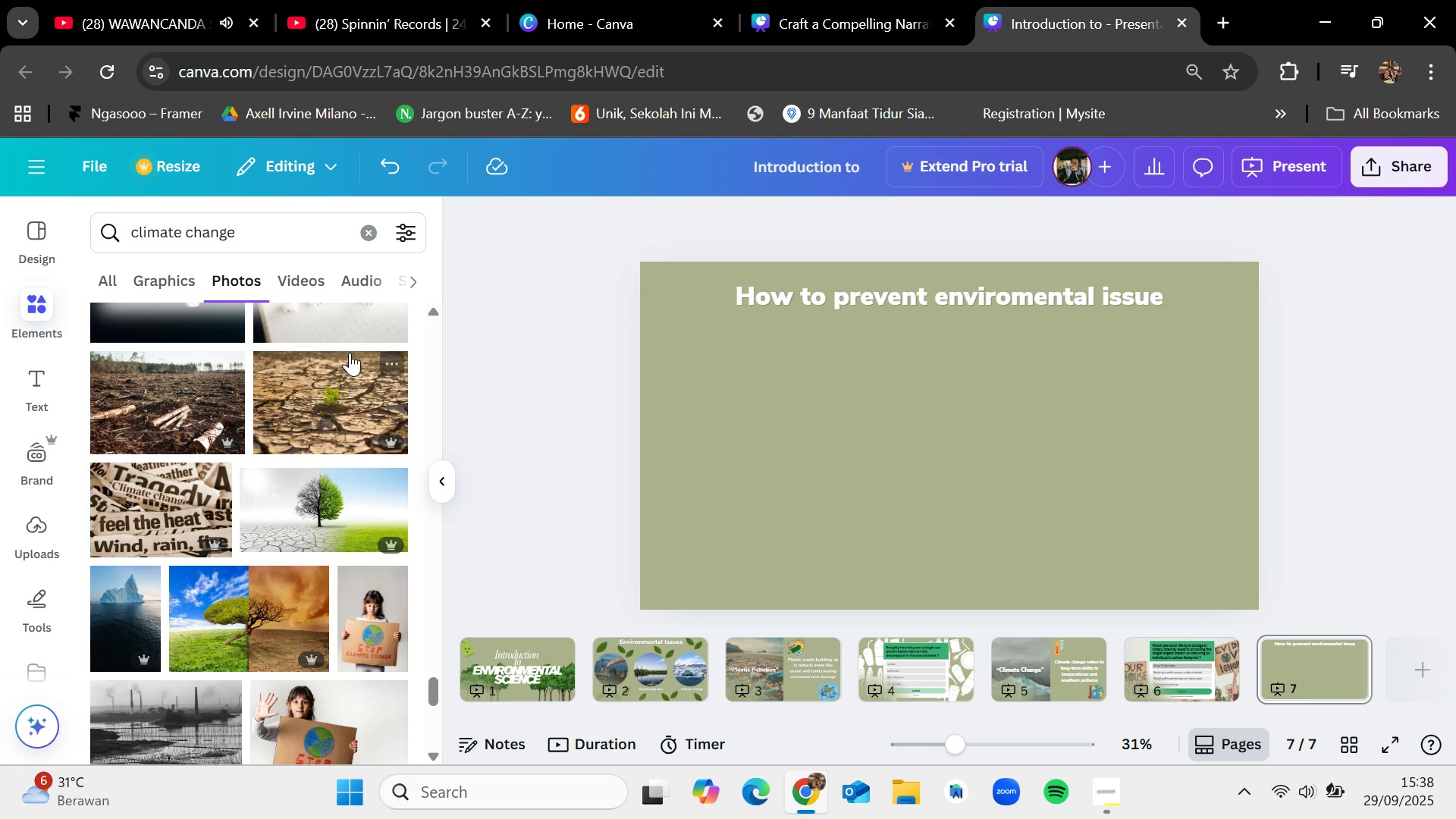 
scroll: coordinate [350, 353], scroll_direction: up, amount: 2.0
 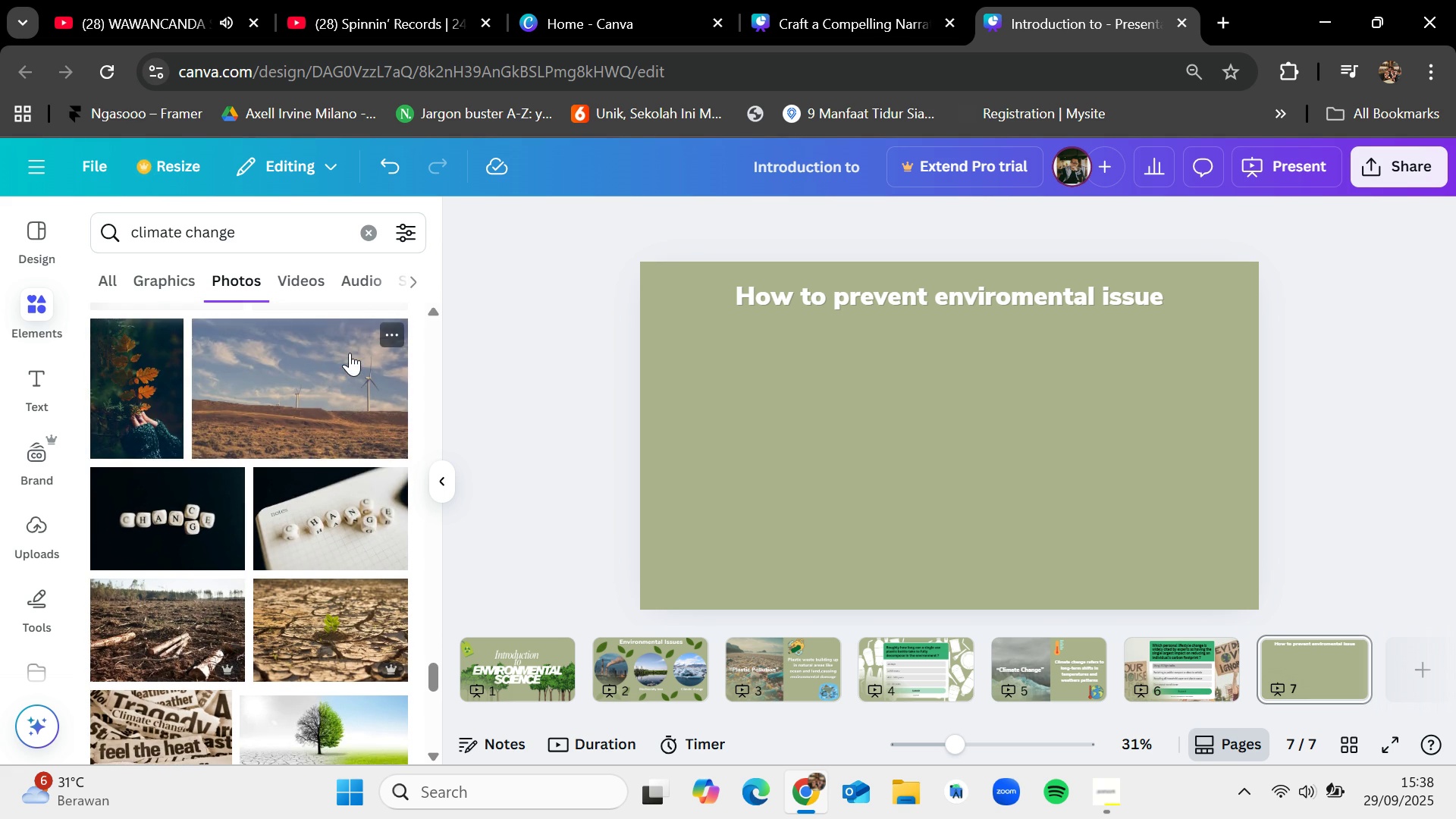 
scroll: coordinate [350, 353], scroll_direction: down, amount: 1.0
 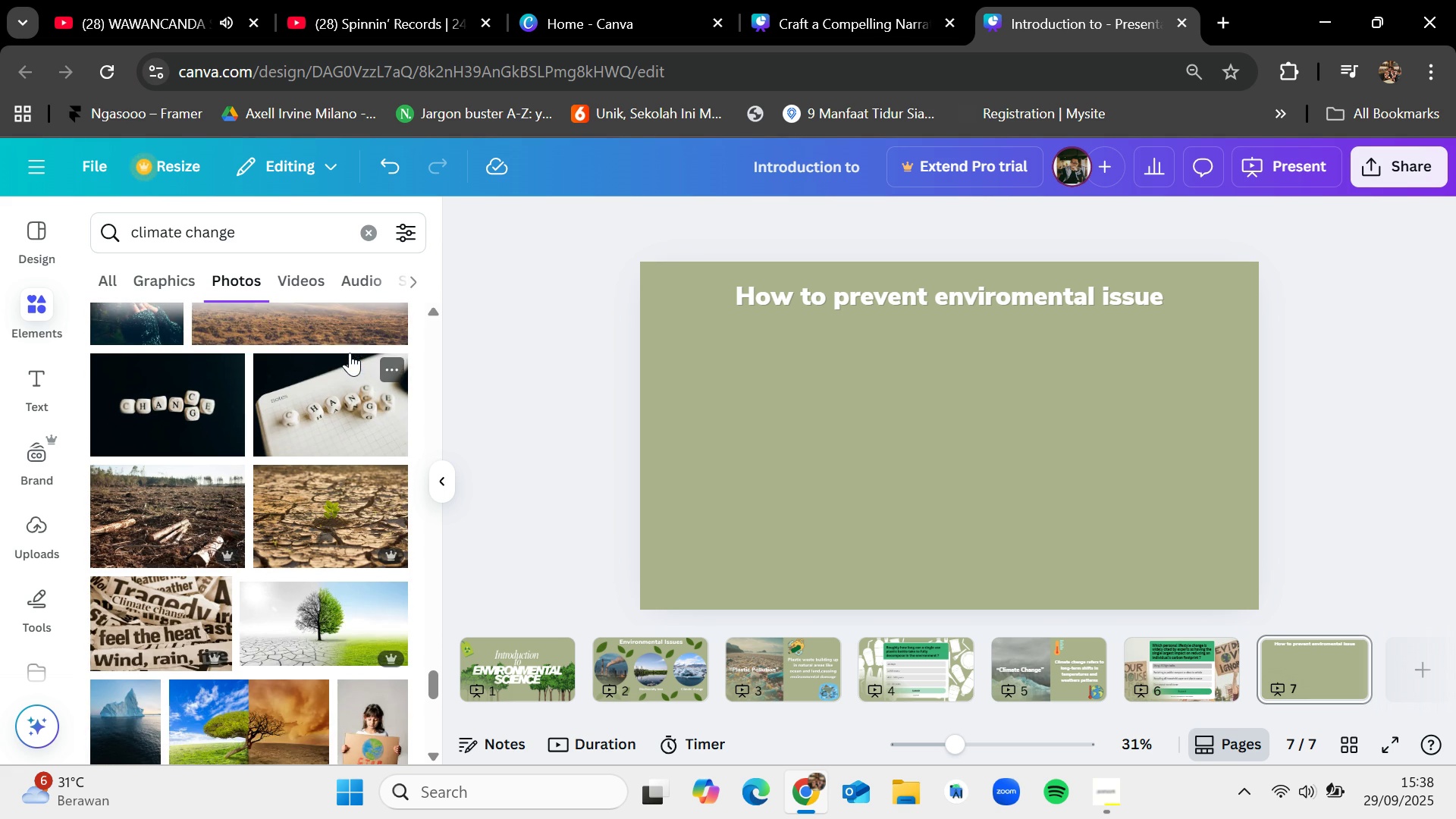 
scroll: coordinate [350, 353], scroll_direction: up, amount: 1.0
 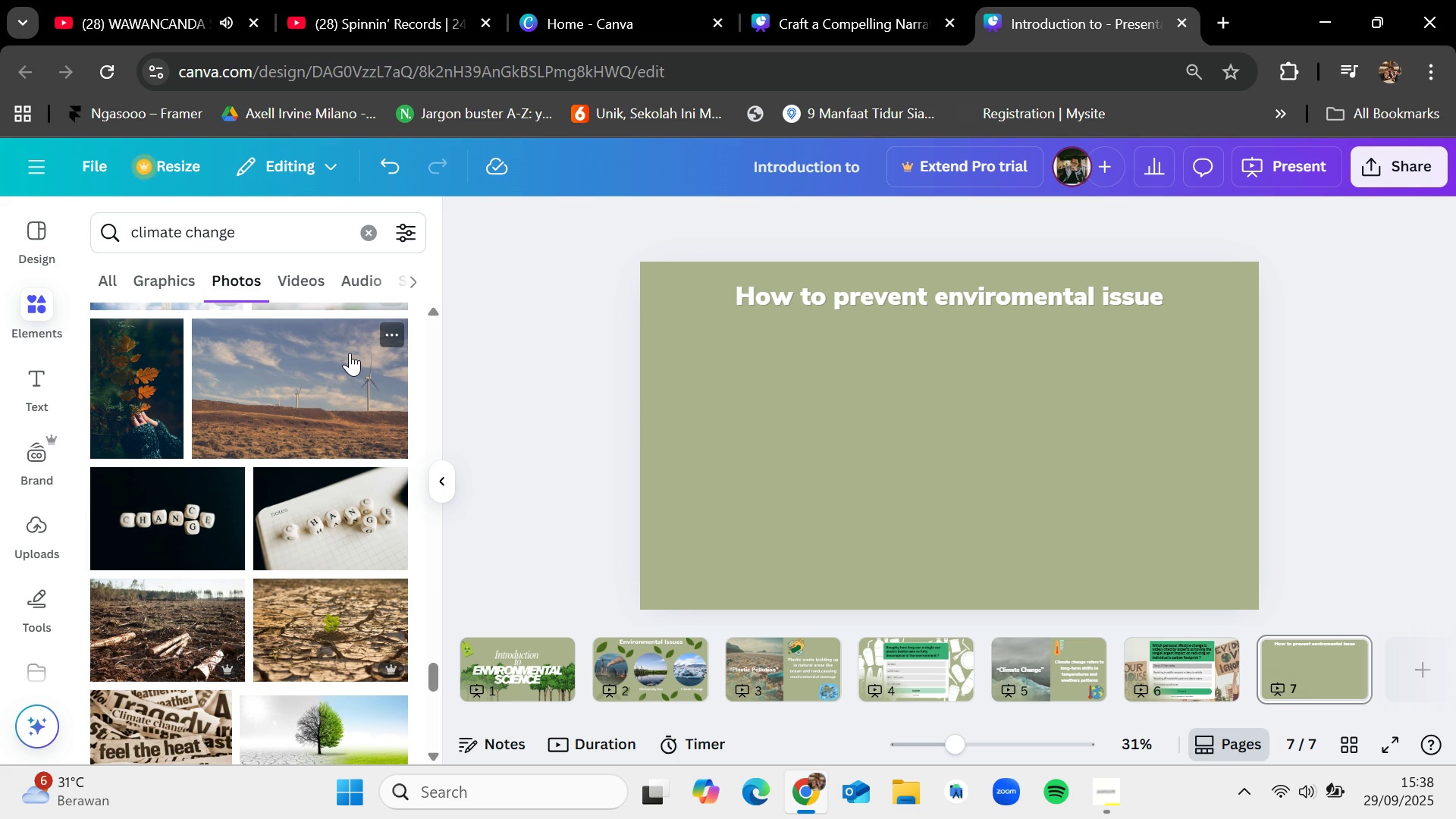 
scroll: coordinate [350, 353], scroll_direction: down, amount: 1.0
 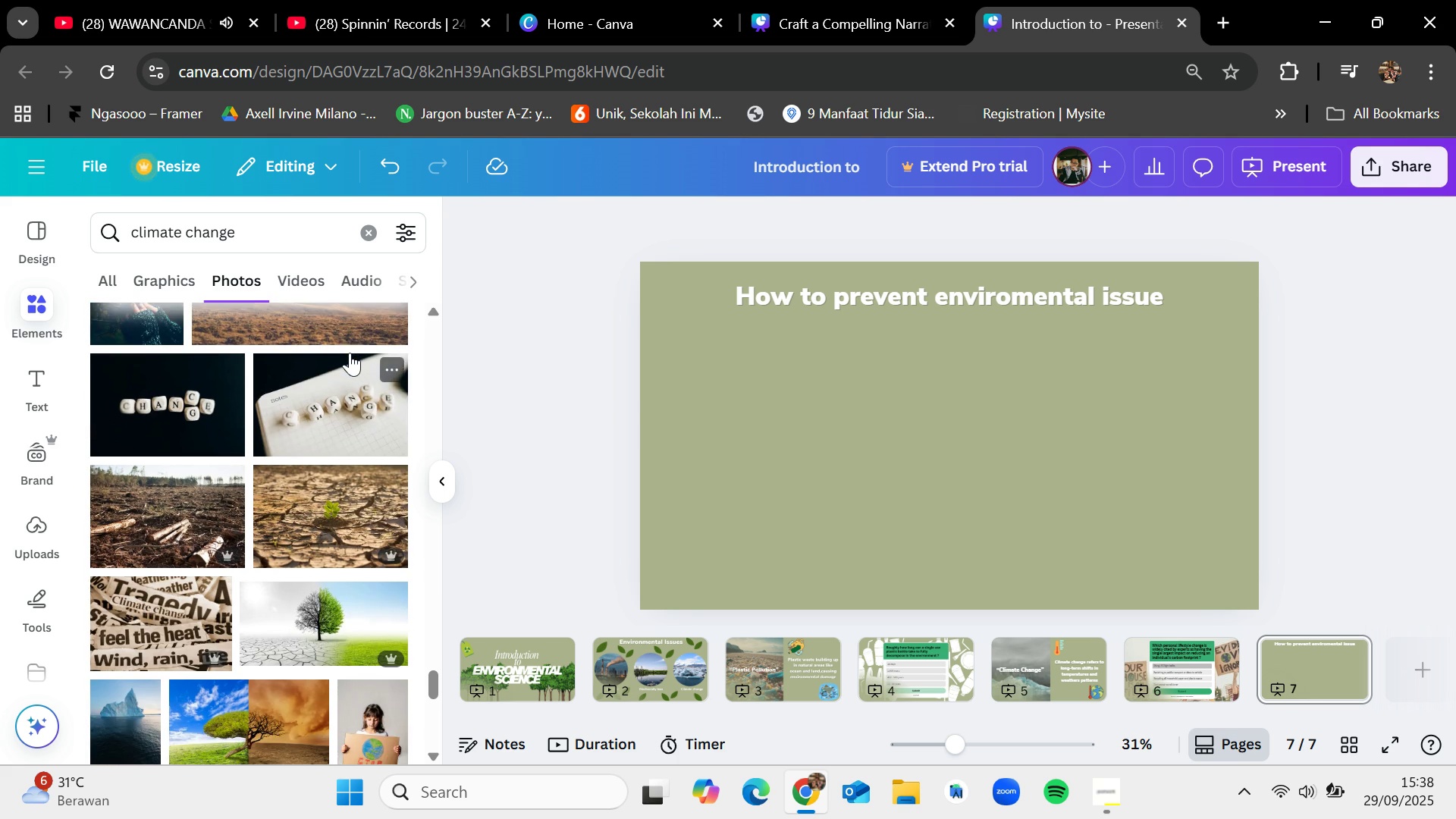 
scroll: coordinate [350, 353], scroll_direction: none, amount: 0.0
 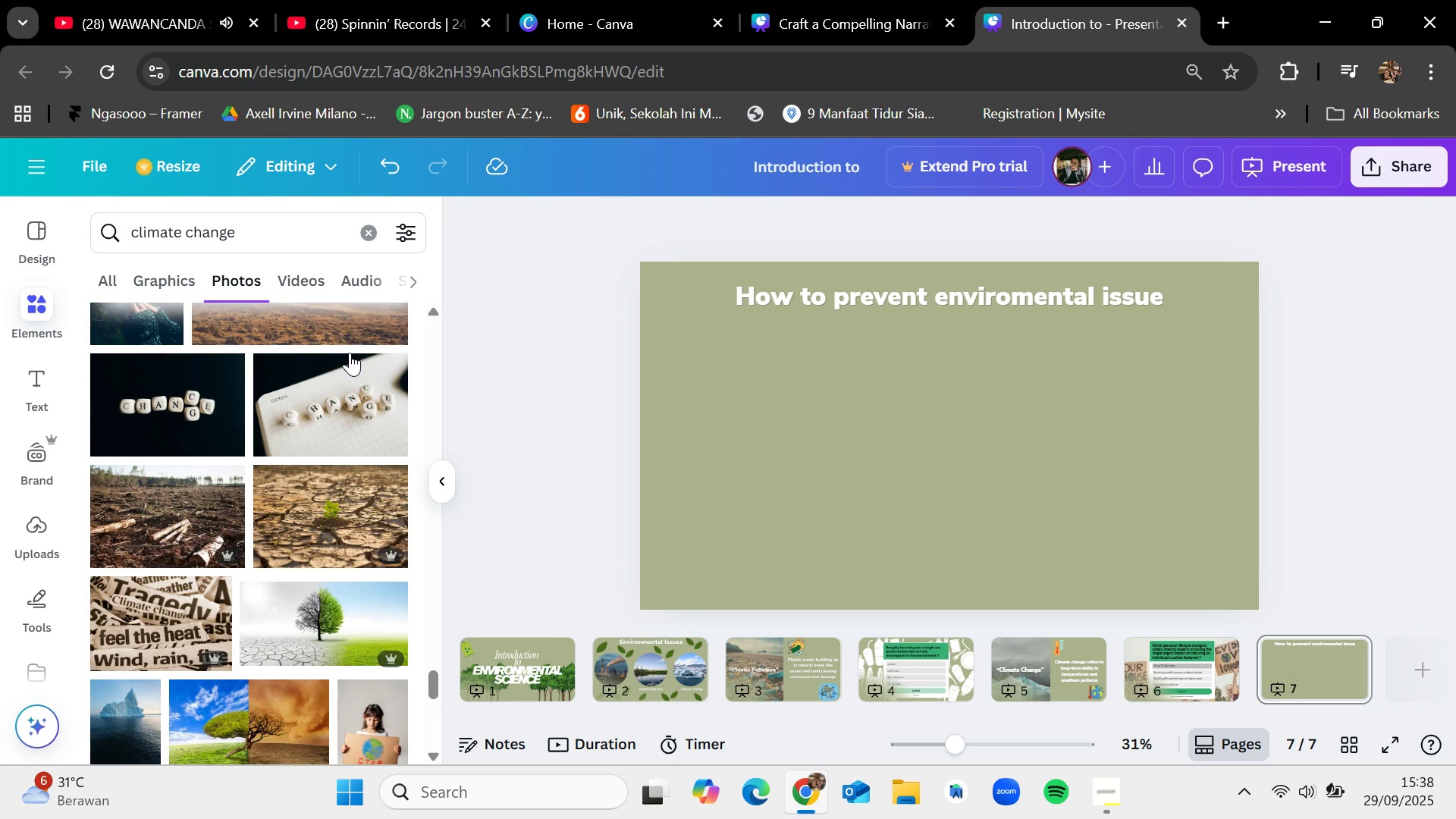 
scroll: coordinate [350, 353], scroll_direction: up, amount: 1.0
 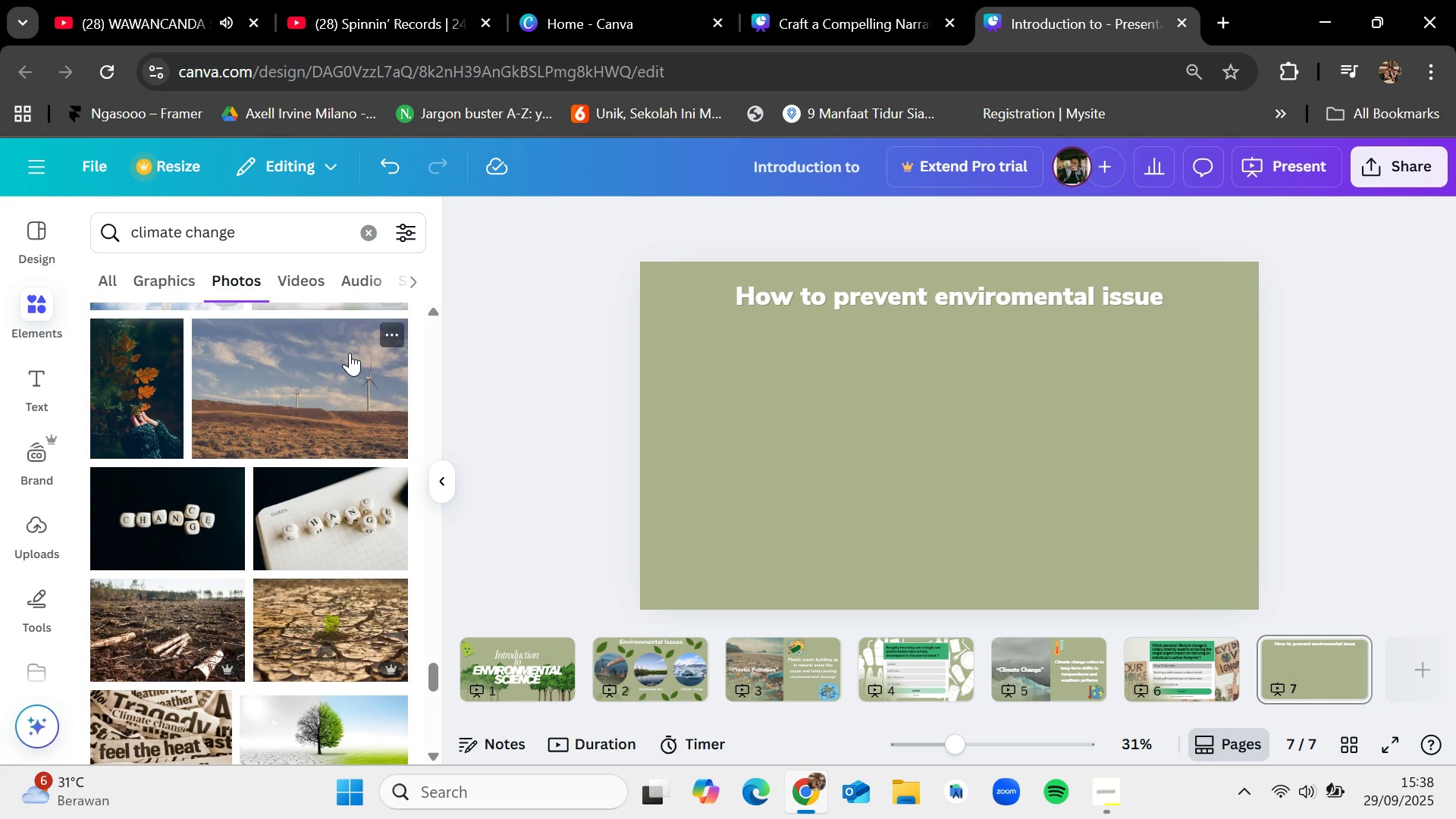 
scroll: coordinate [350, 353], scroll_direction: down, amount: 1.0
 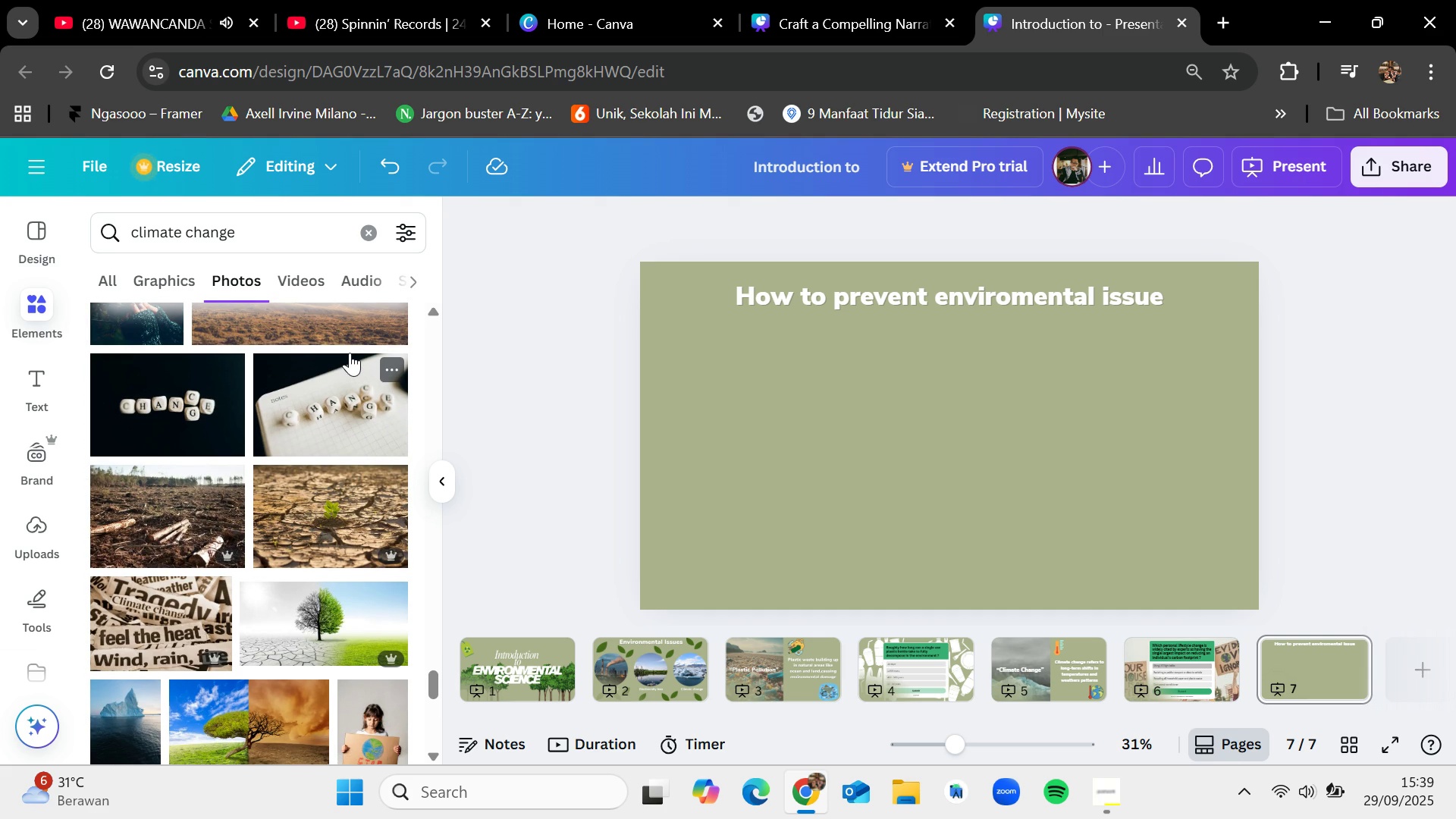 
scroll: coordinate [350, 353], scroll_direction: none, amount: 0.0
 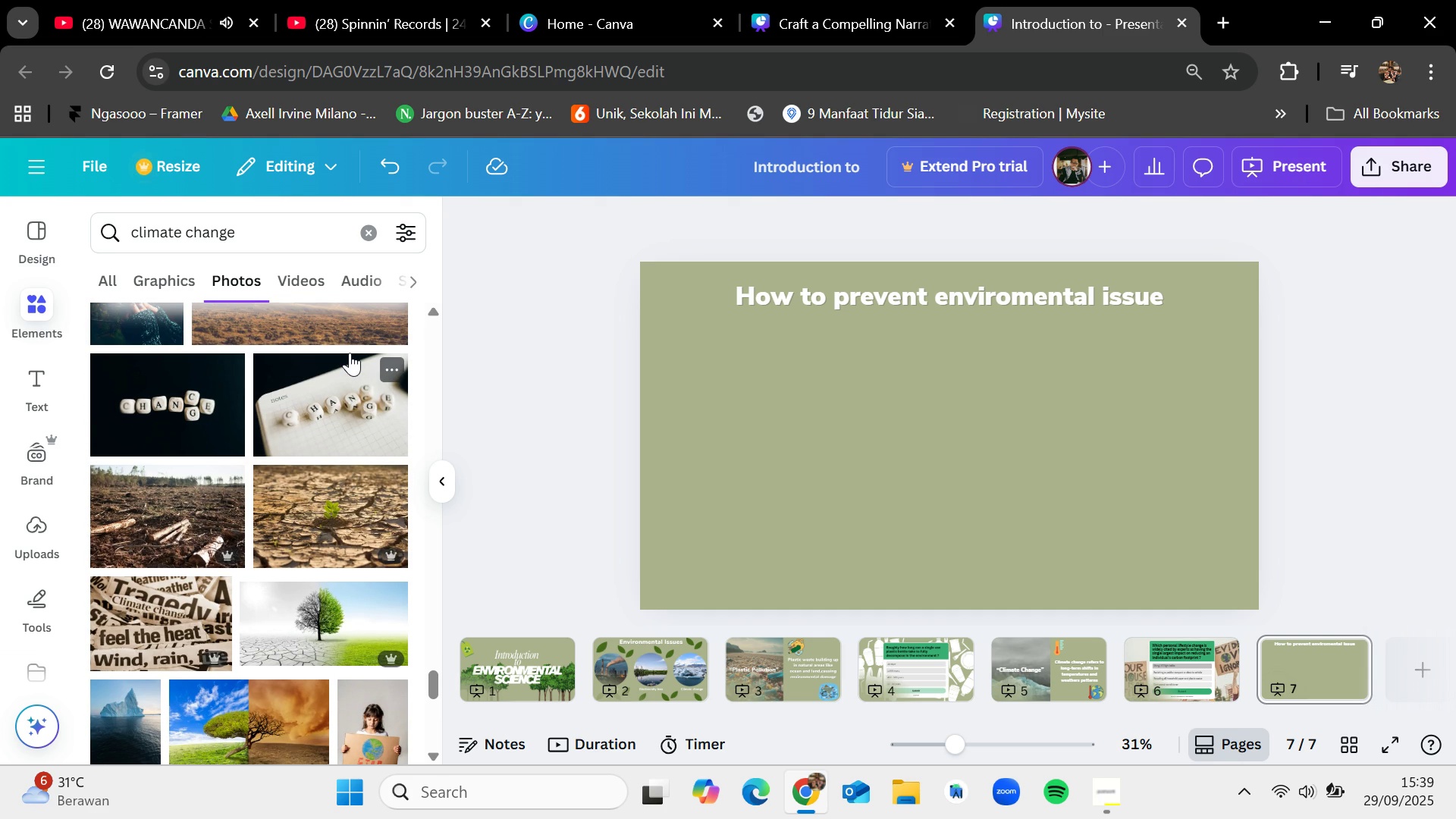 
wait(7.24)
 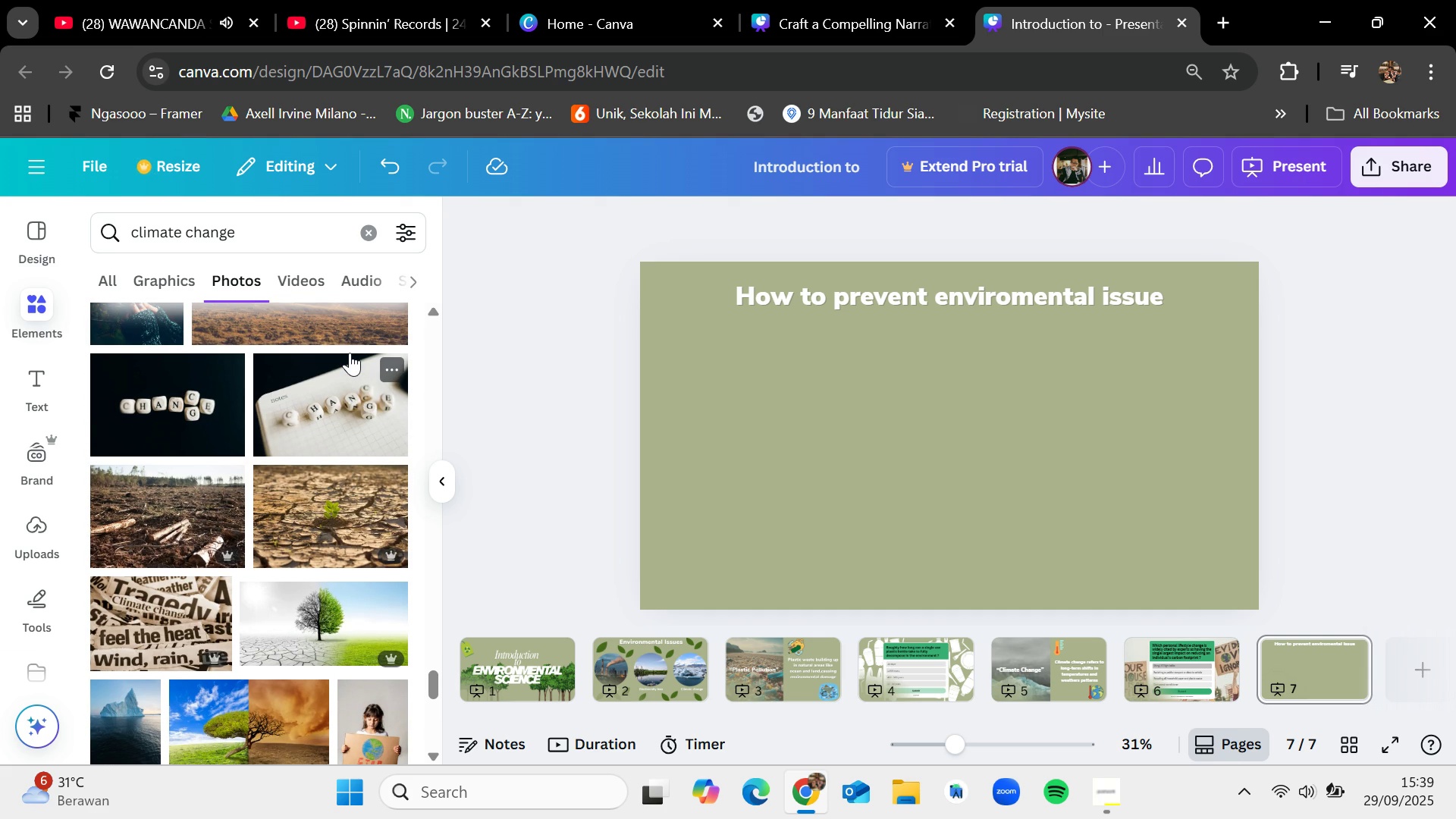 
scroll: coordinate [350, 353], scroll_direction: up, amount: 1.0
 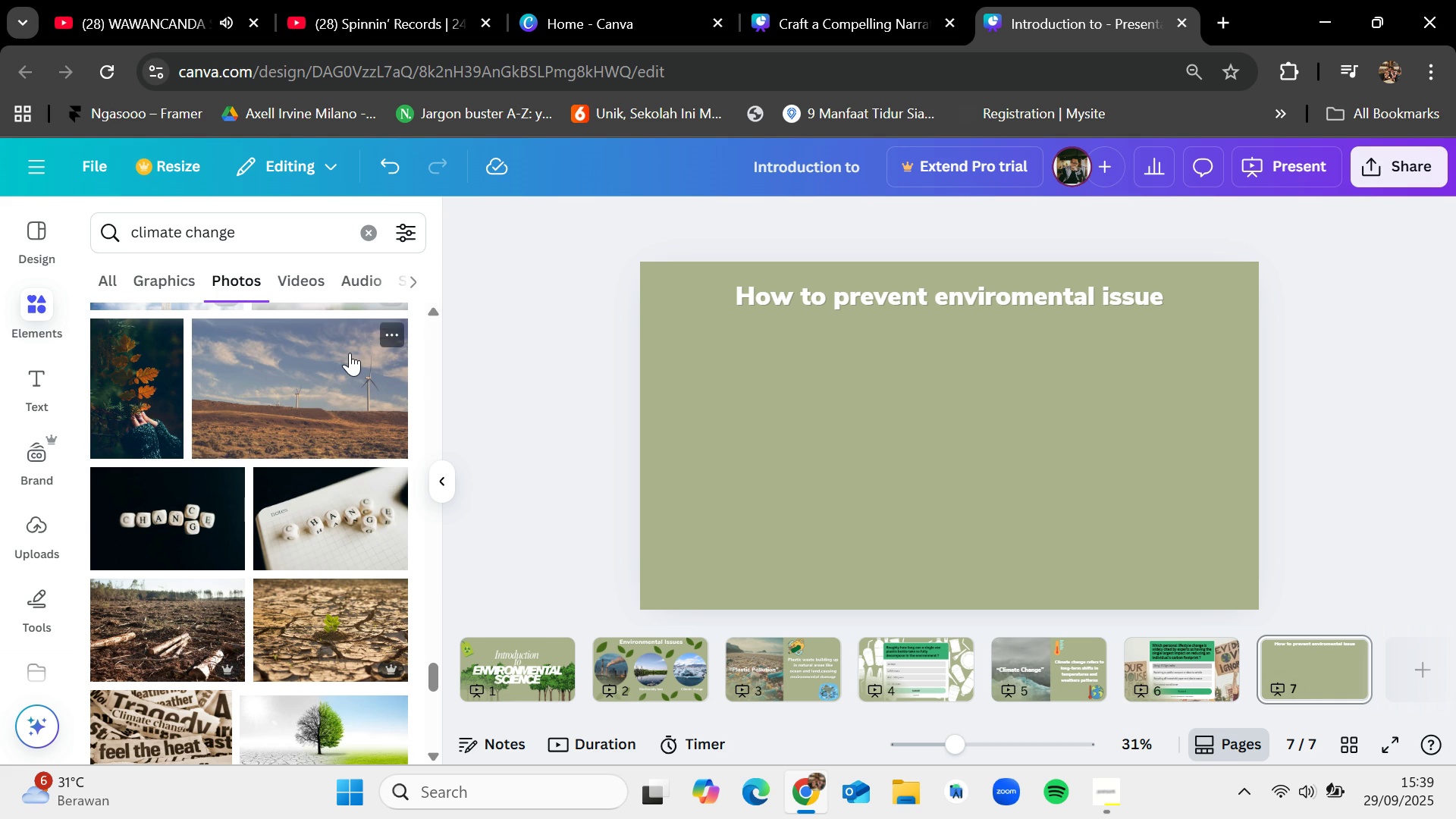 
scroll: coordinate [350, 353], scroll_direction: down, amount: 1.0
 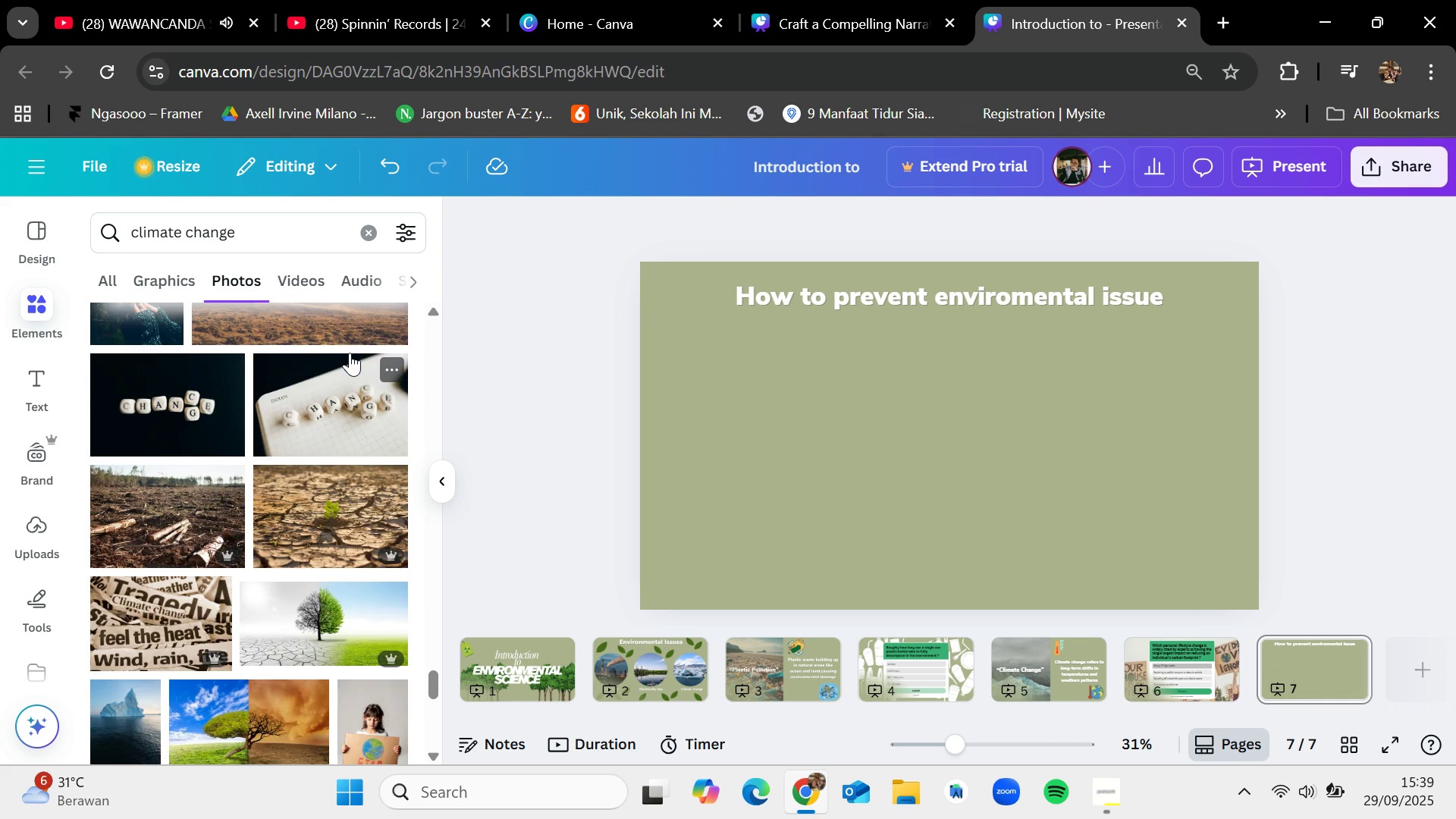 
scroll: coordinate [350, 353], scroll_direction: up, amount: 1.0
 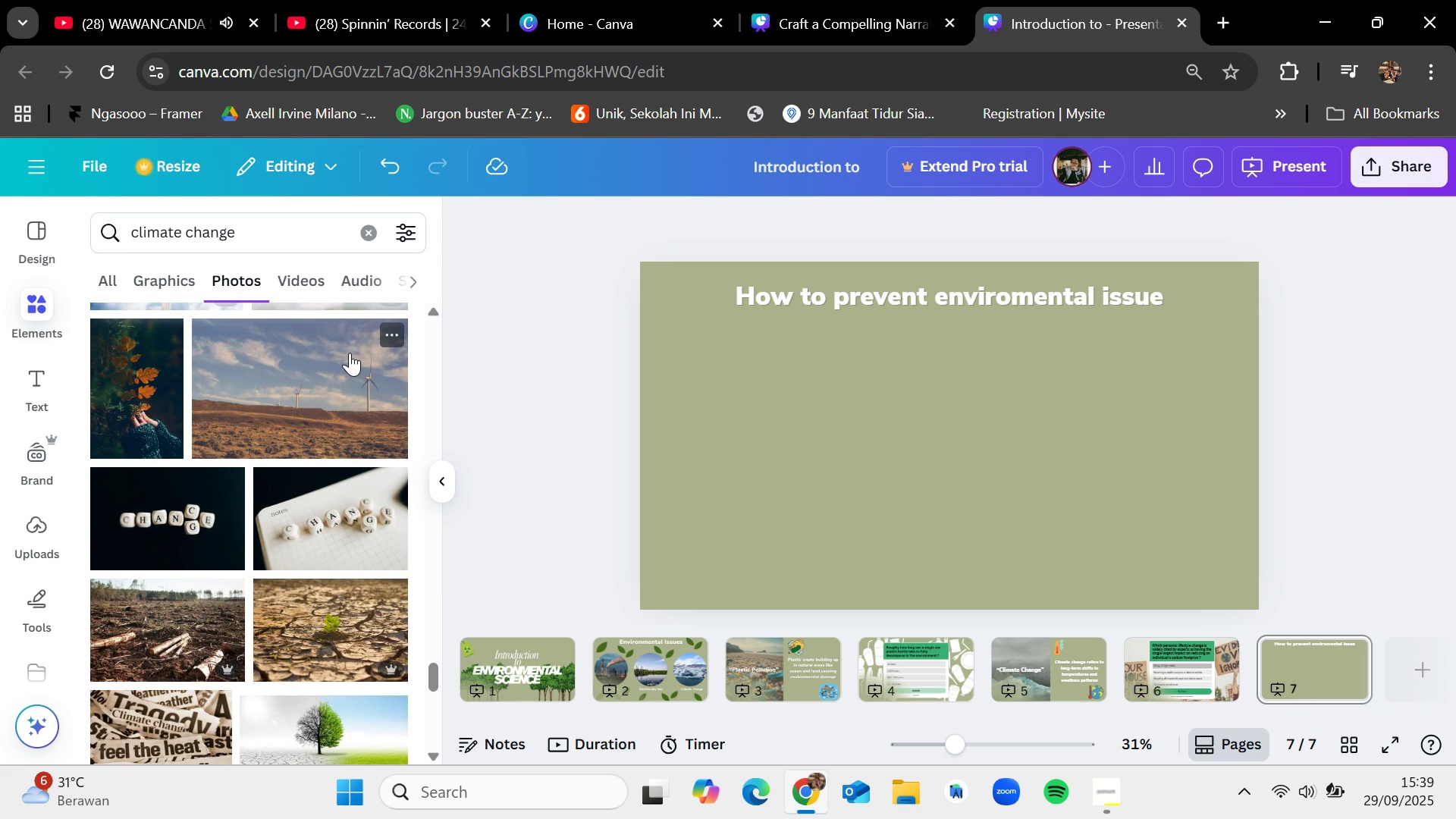 
scroll: coordinate [350, 353], scroll_direction: down, amount: 2.0
 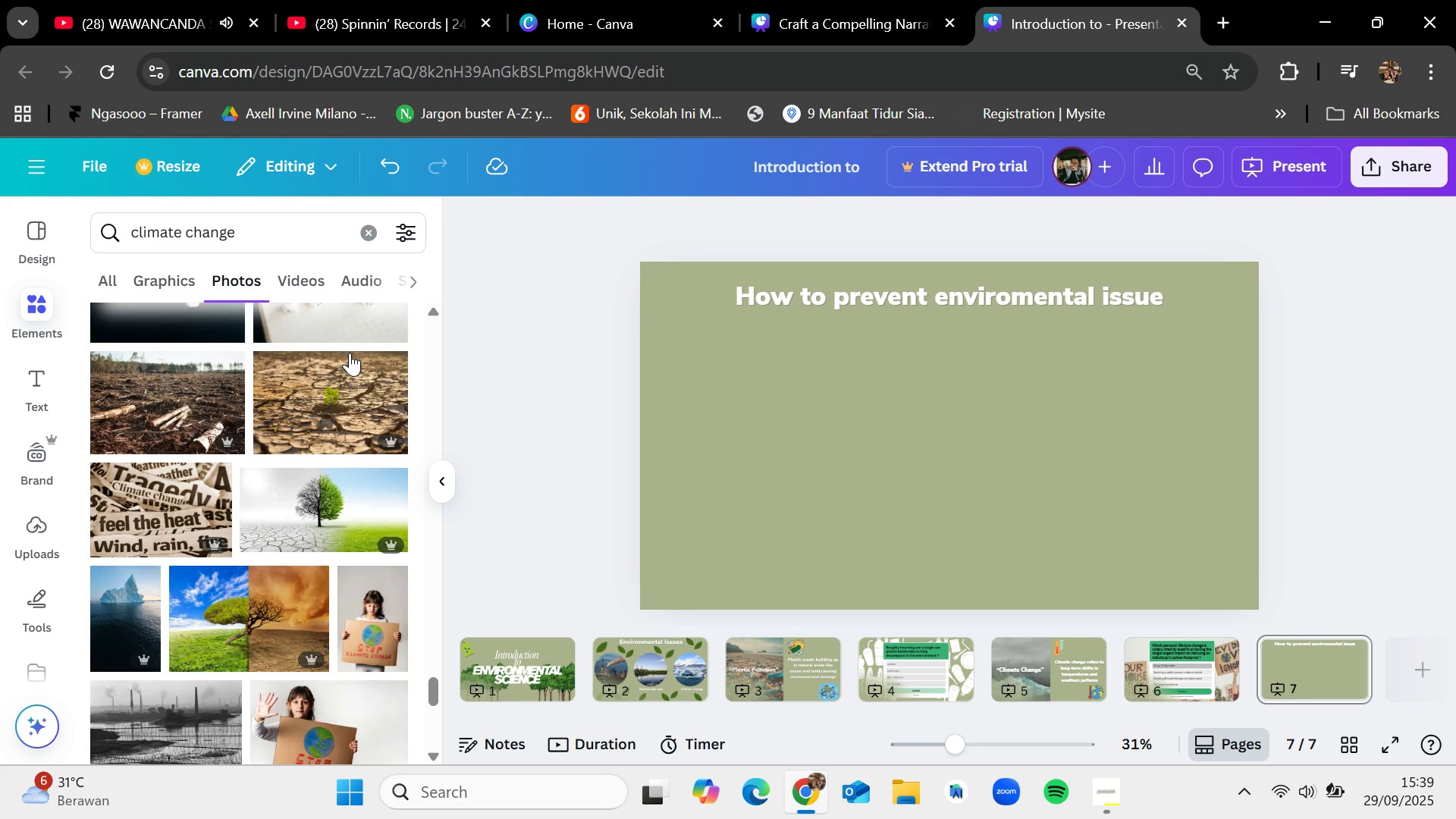 
scroll: coordinate [350, 353], scroll_direction: none, amount: 0.0
 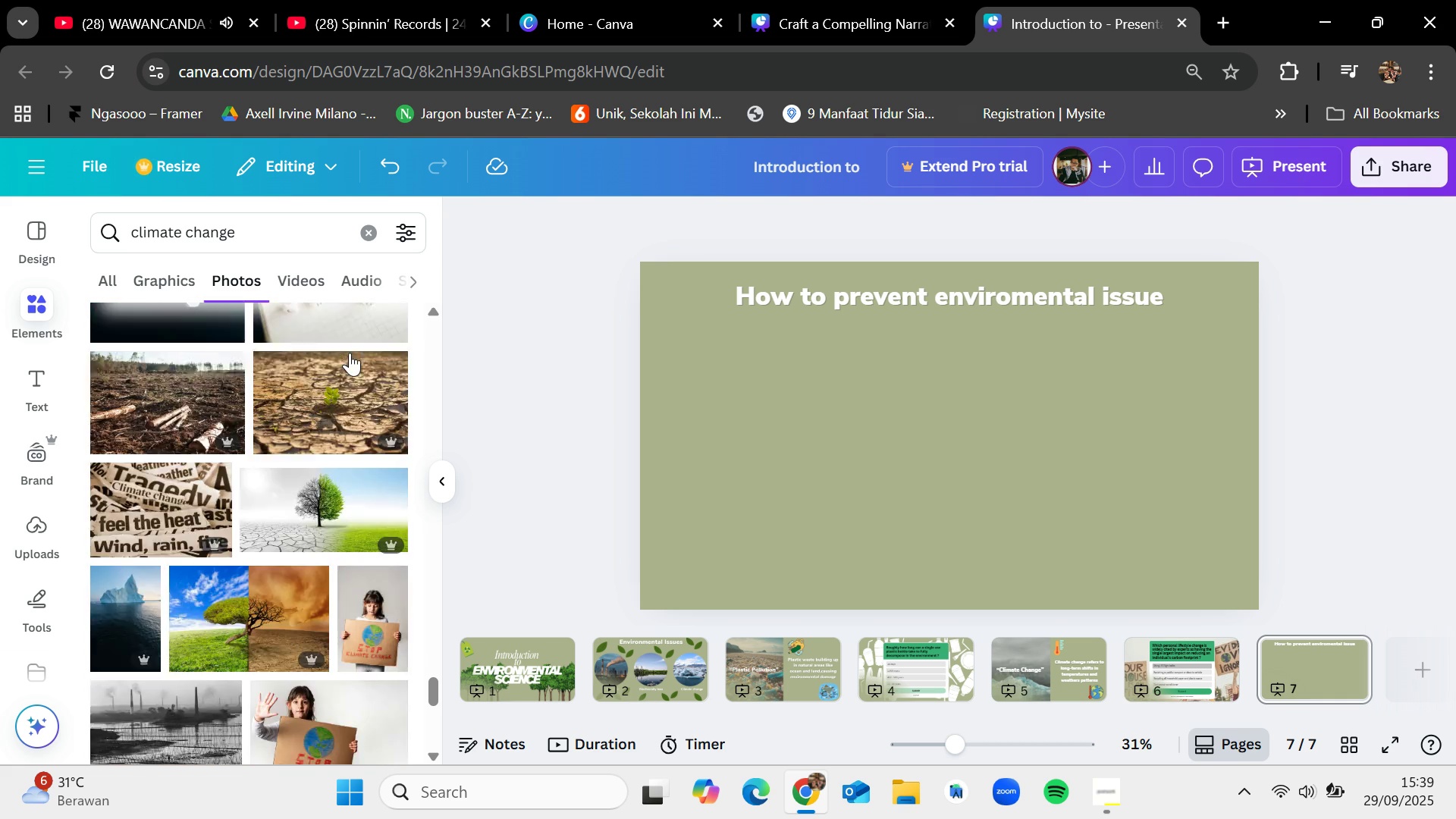 
scroll: coordinate [347, 352], scroll_direction: down, amount: 3.0
 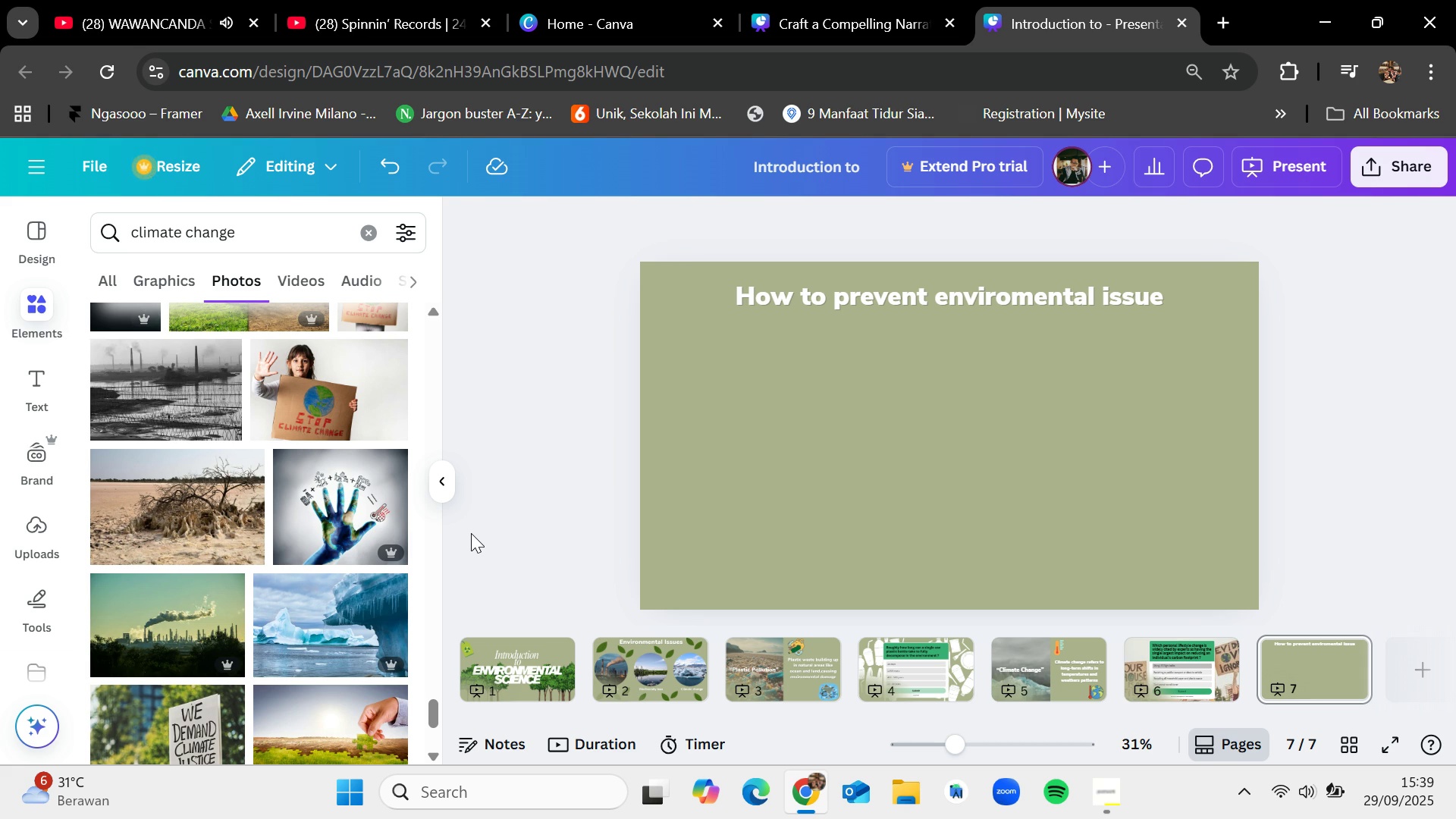 
wait(29.27)
 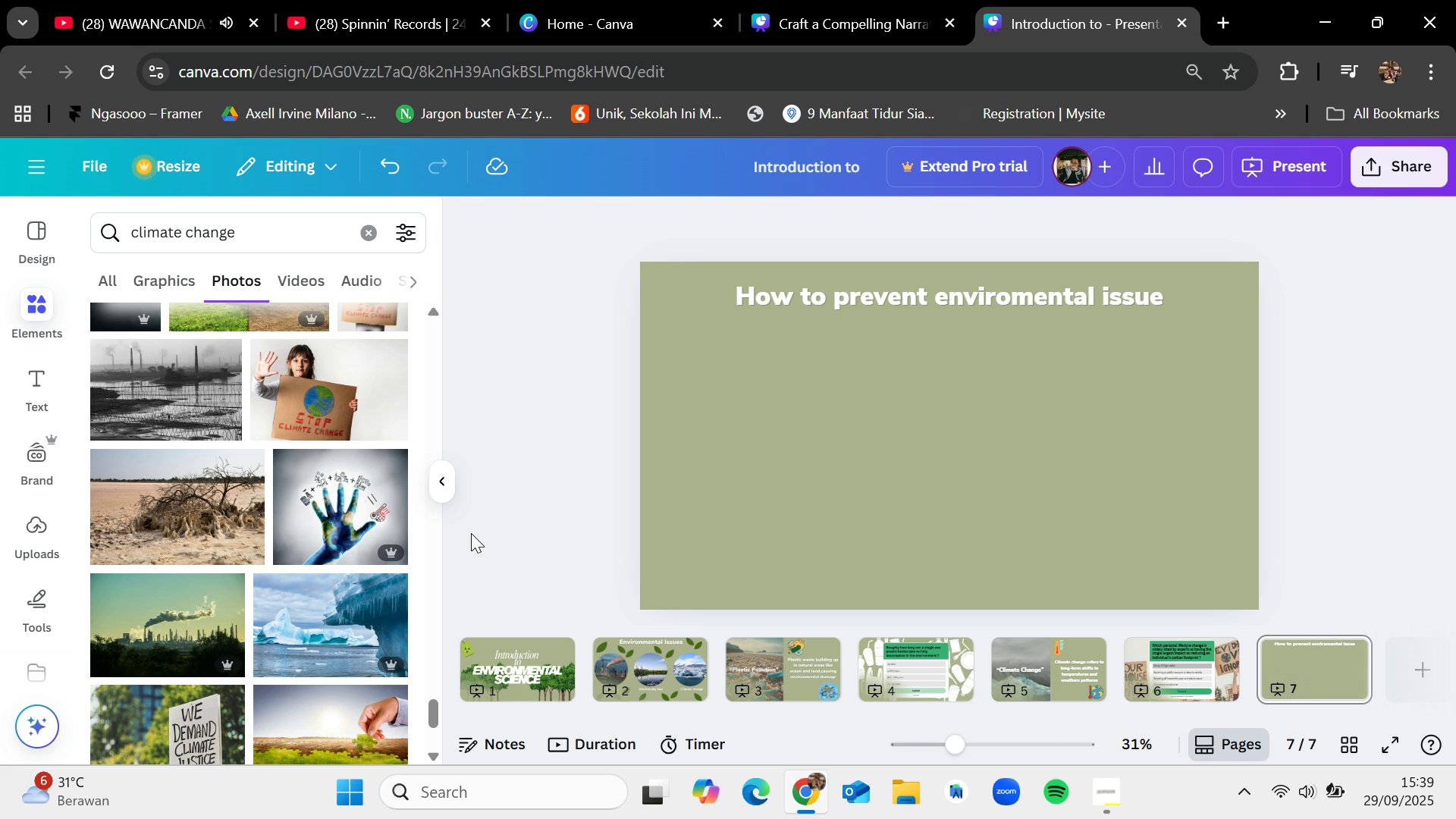 
scroll: coordinate [483, 526], scroll_direction: down, amount: 1.0